 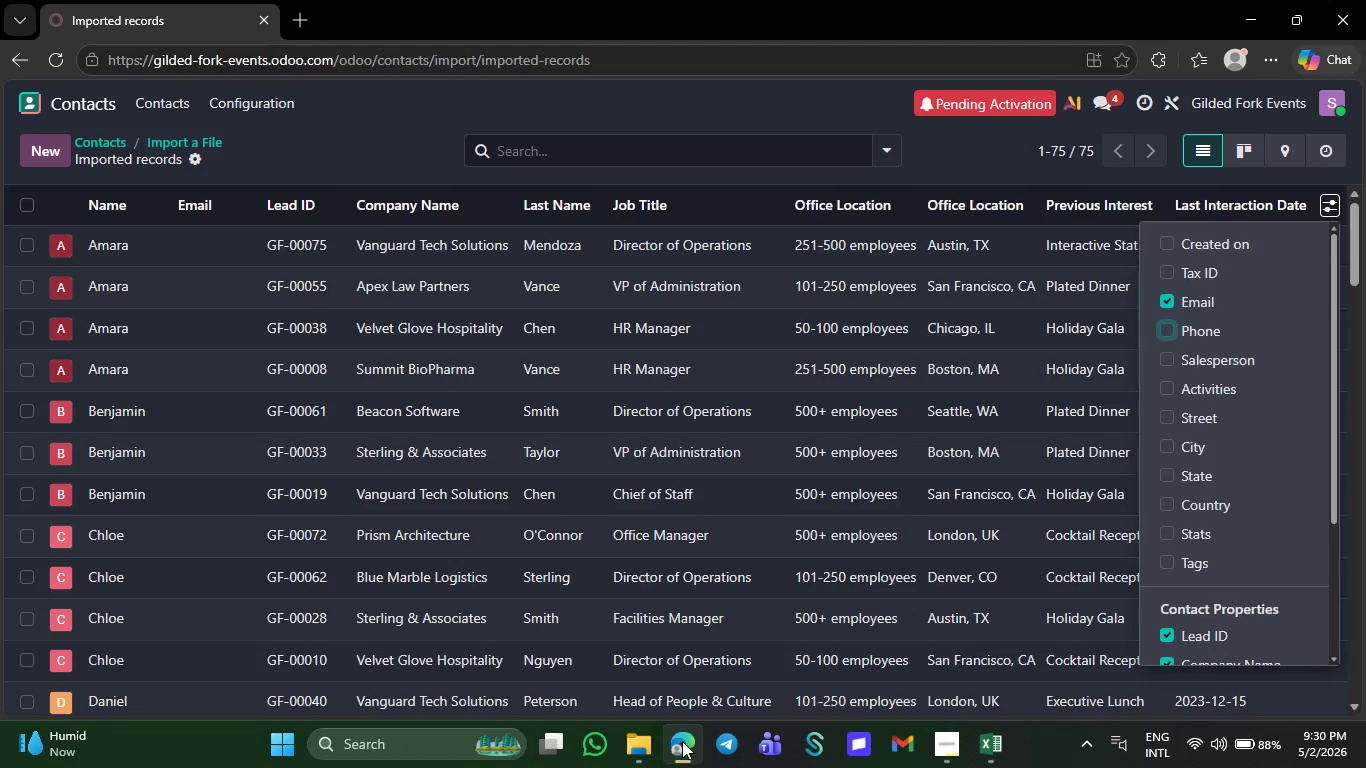 
left_click([1164, 302])
 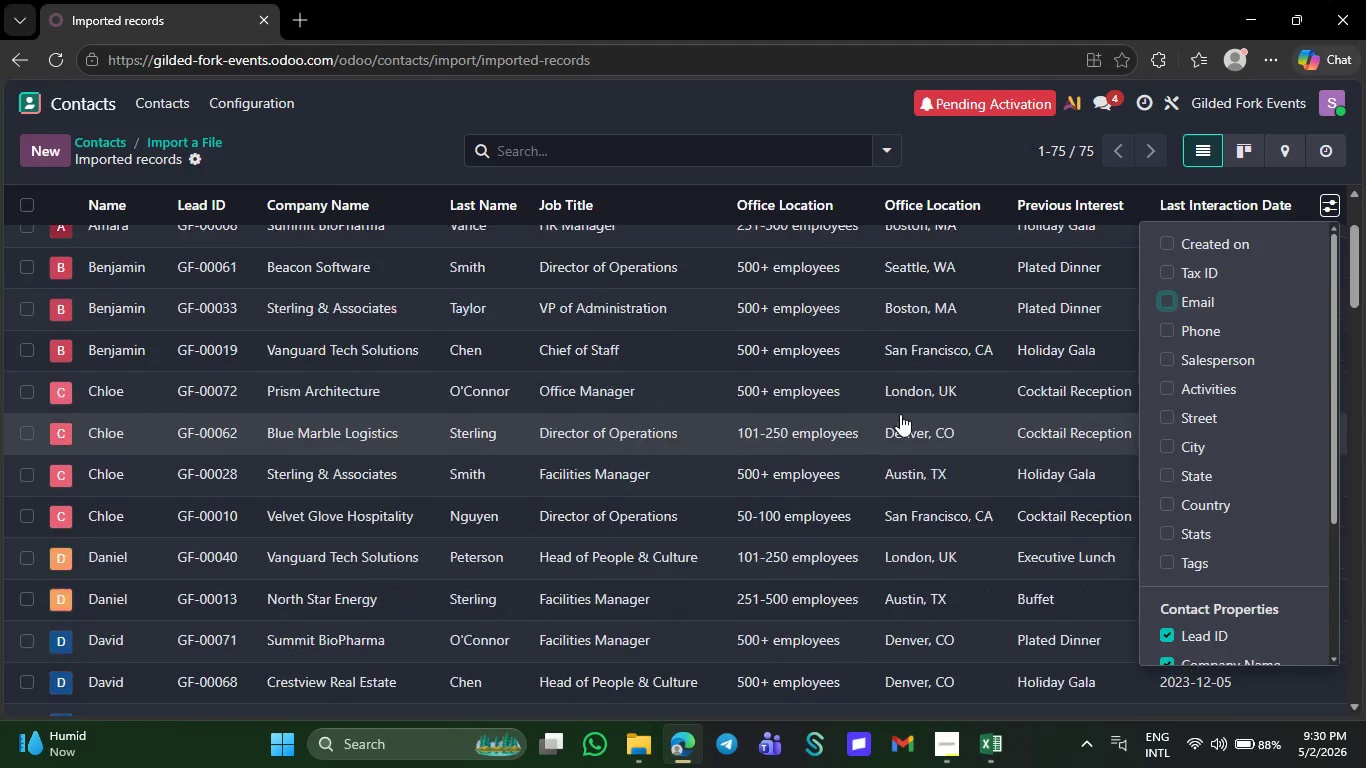 
wait(9.39)
 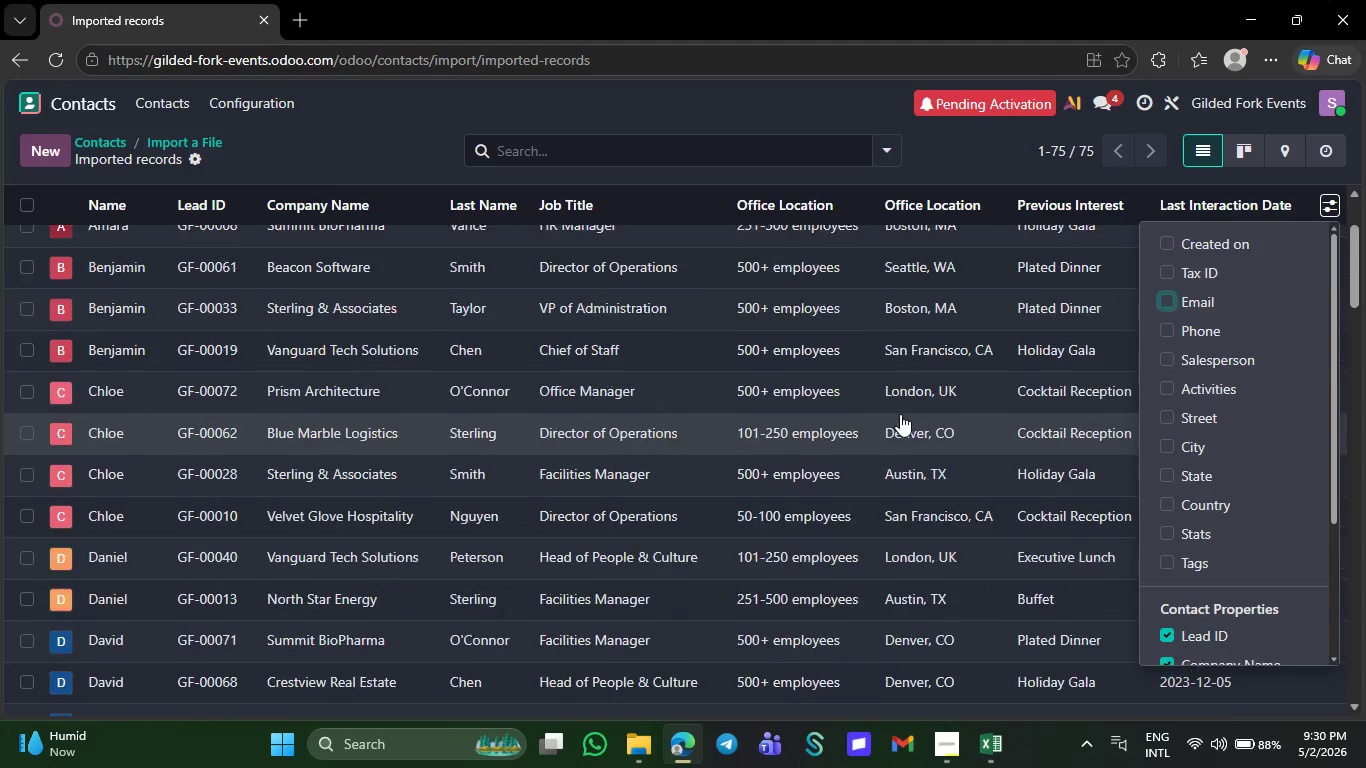 
left_click([415, 181])
 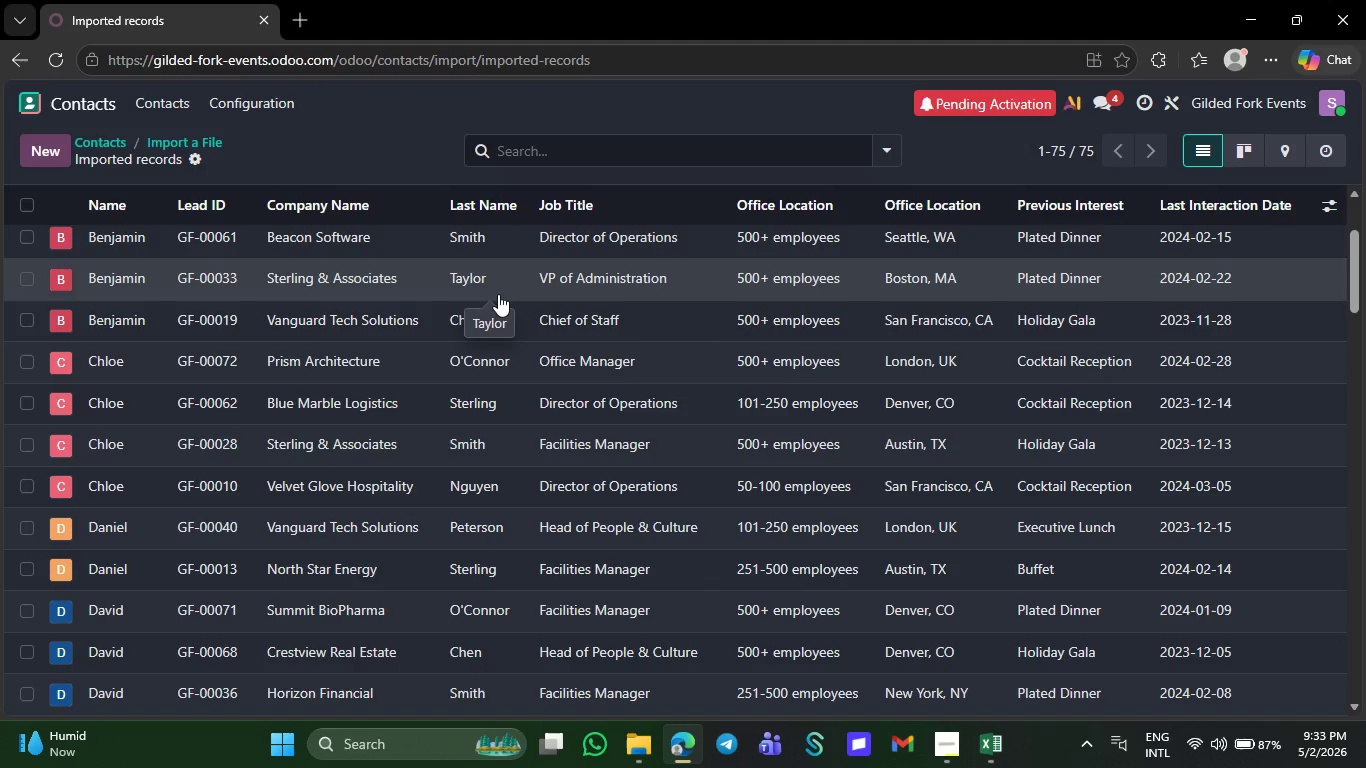 
wait(196.52)
 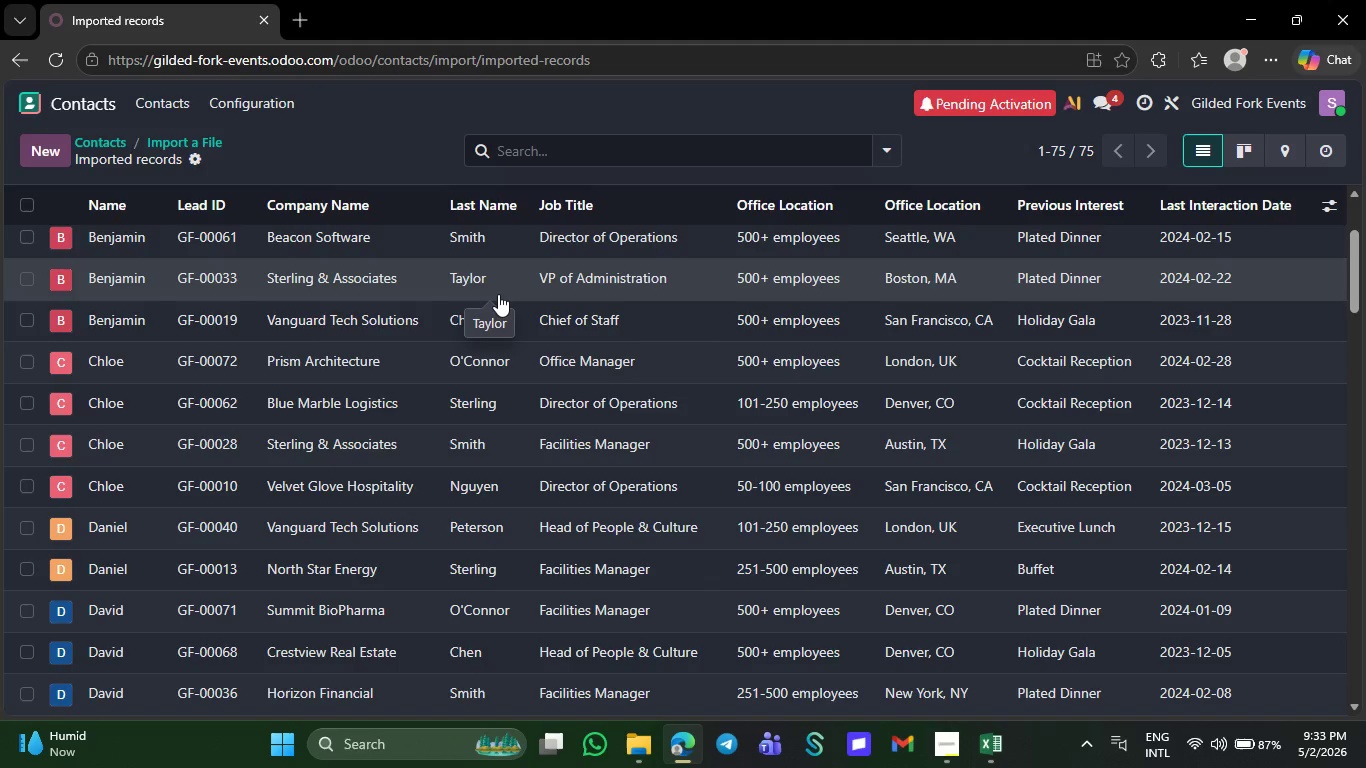 
left_click([91, 99])
 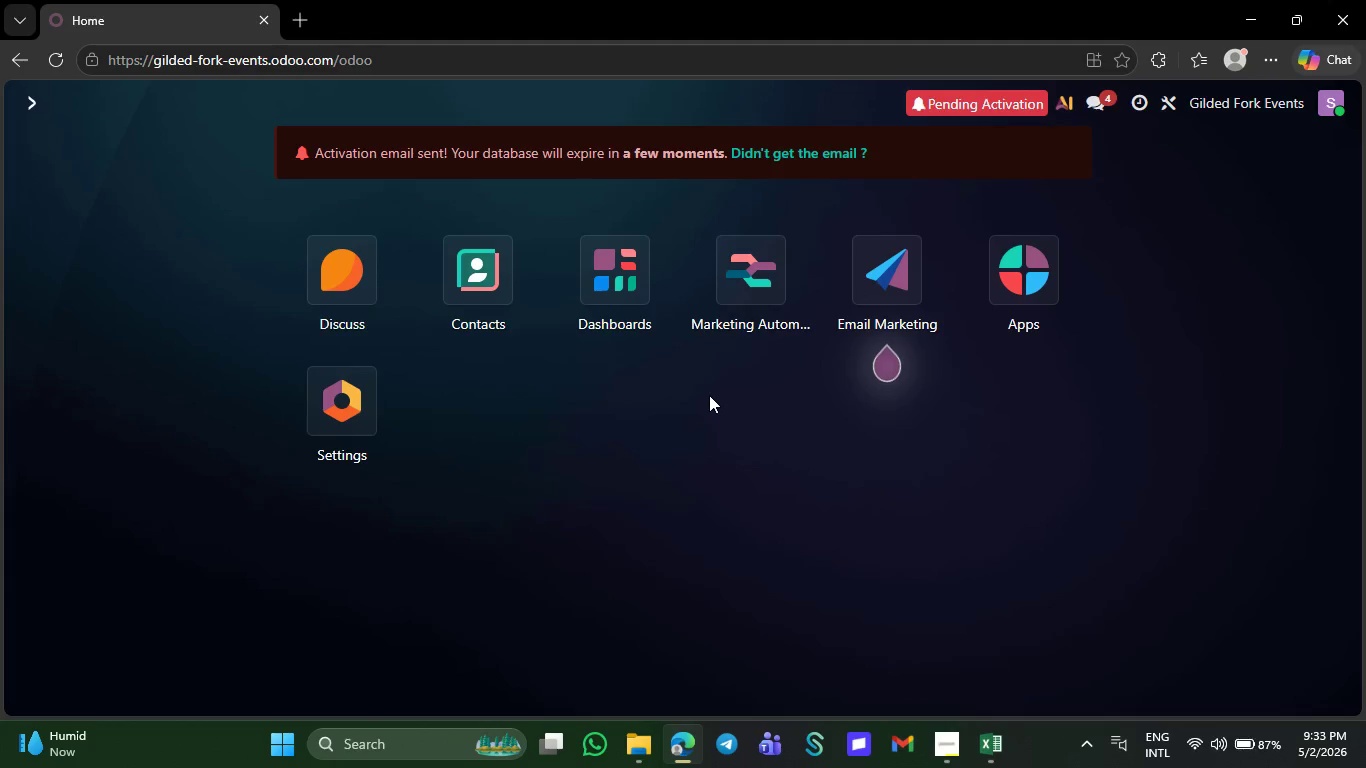 
wait(17.11)
 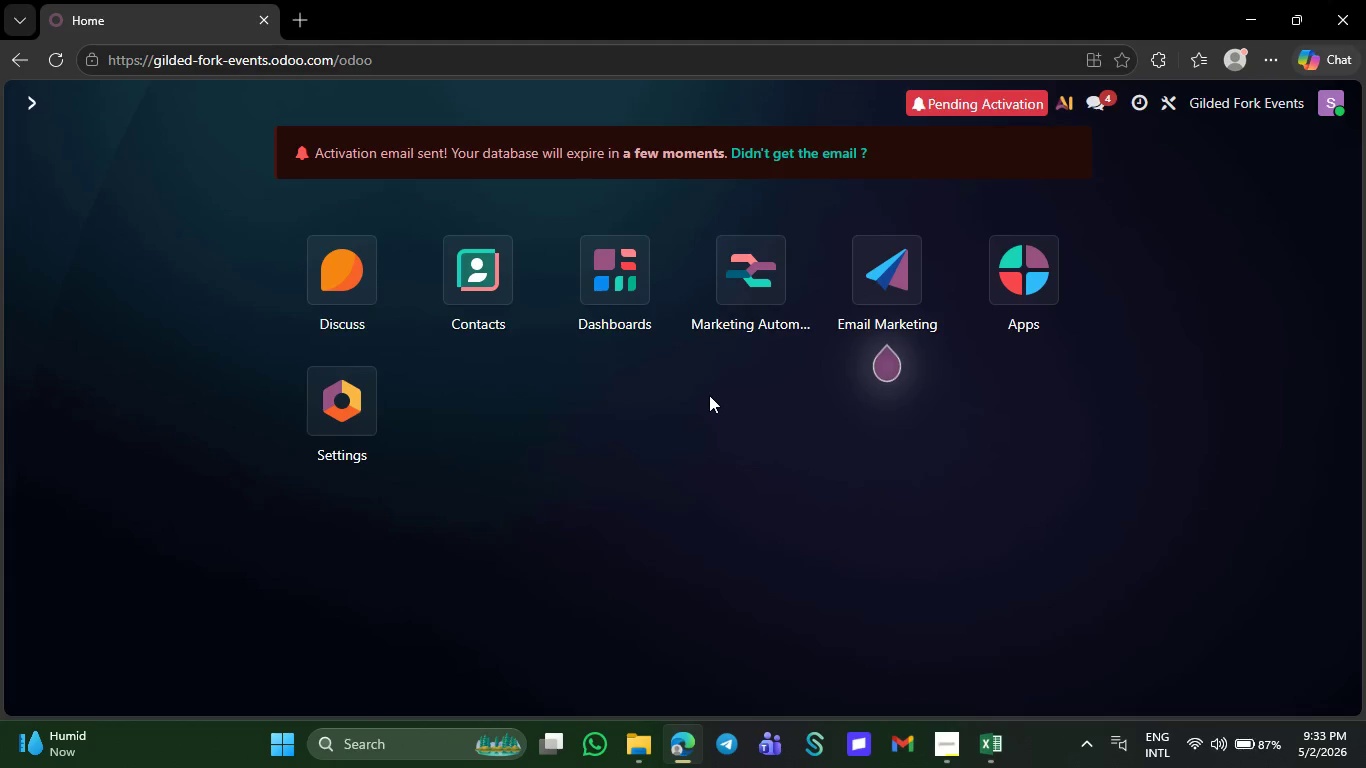 
left_click([880, 267])
 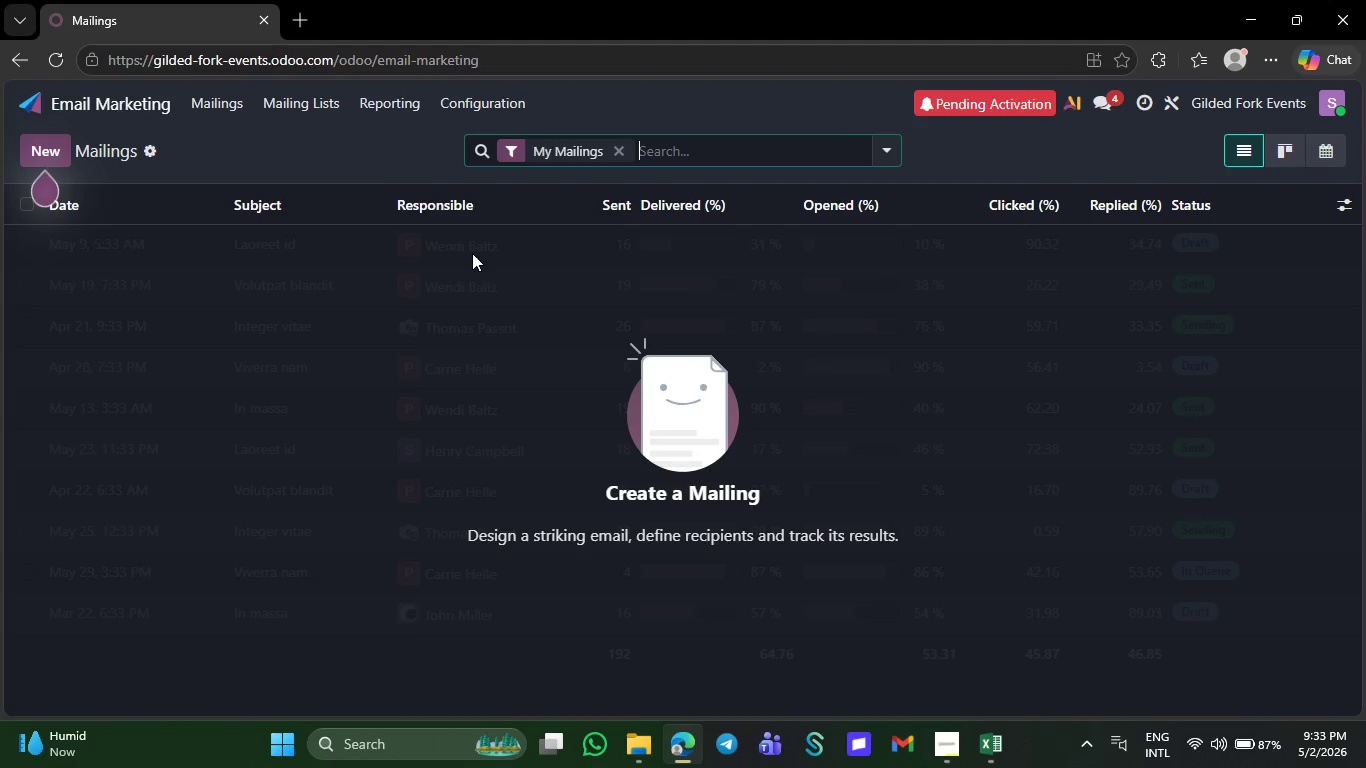 
wait(5.31)
 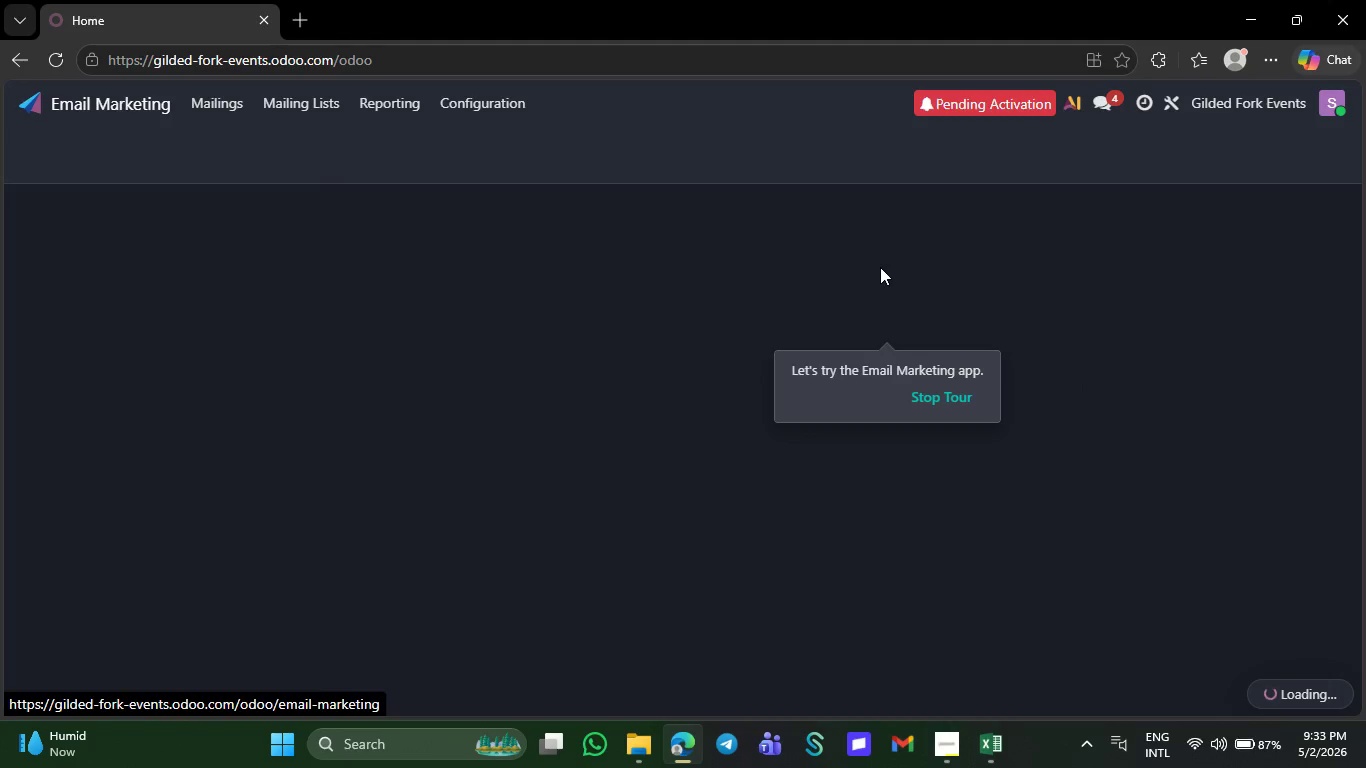 
left_click([39, 151])
 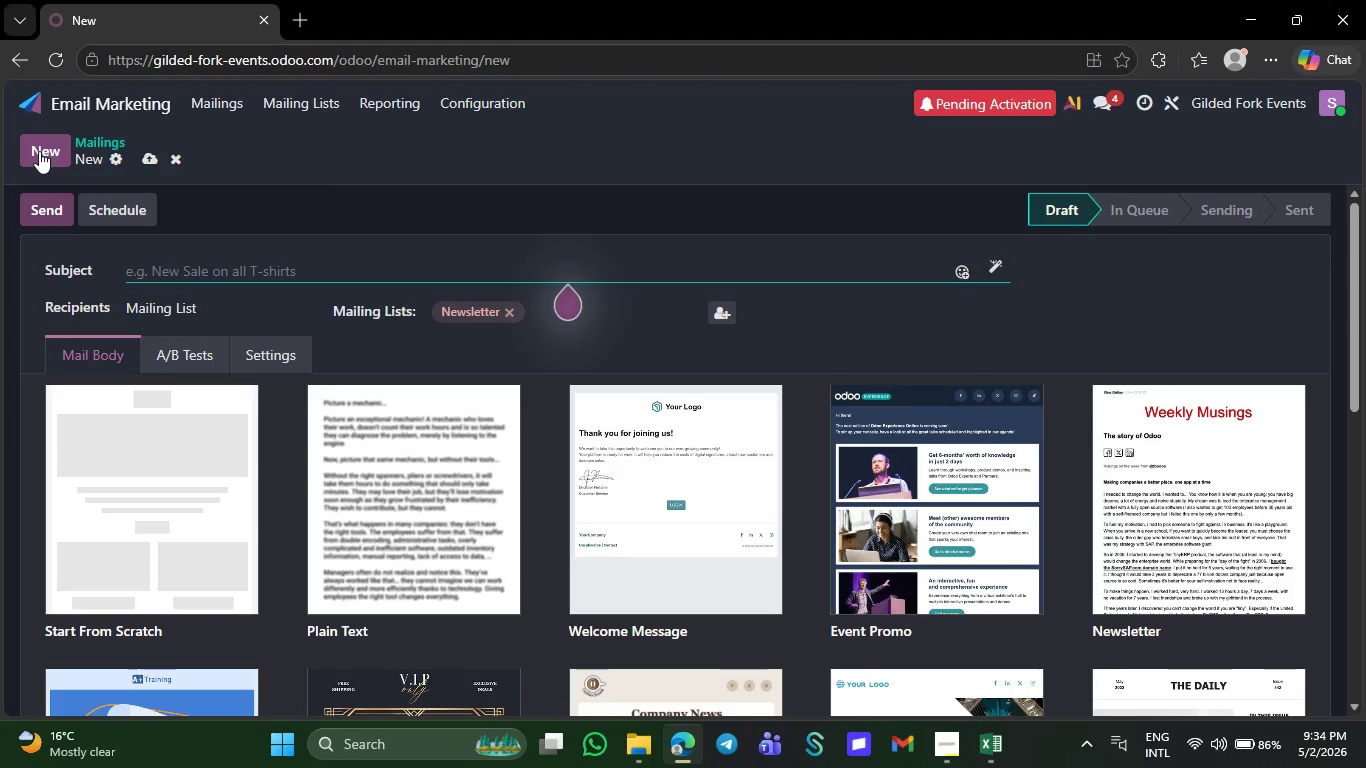 
wait(50.11)
 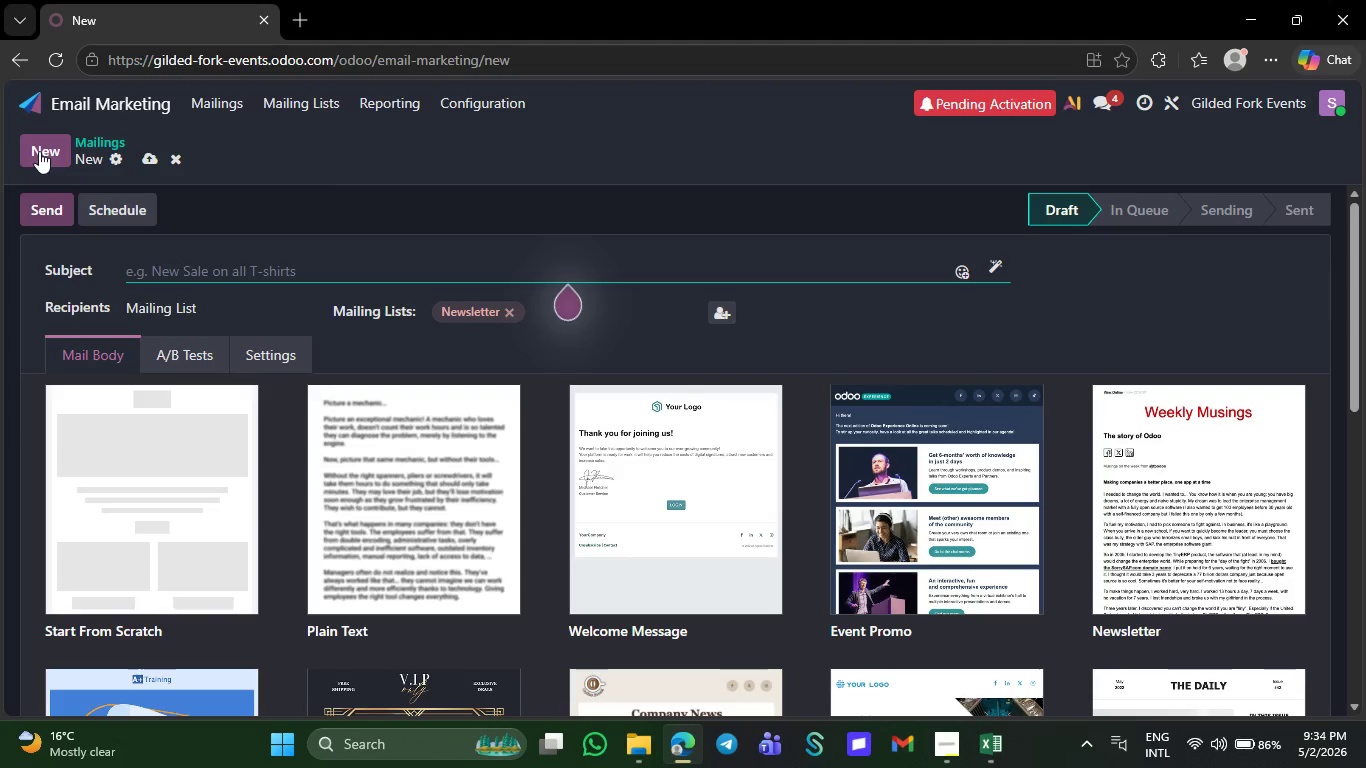 
type(2026 )
 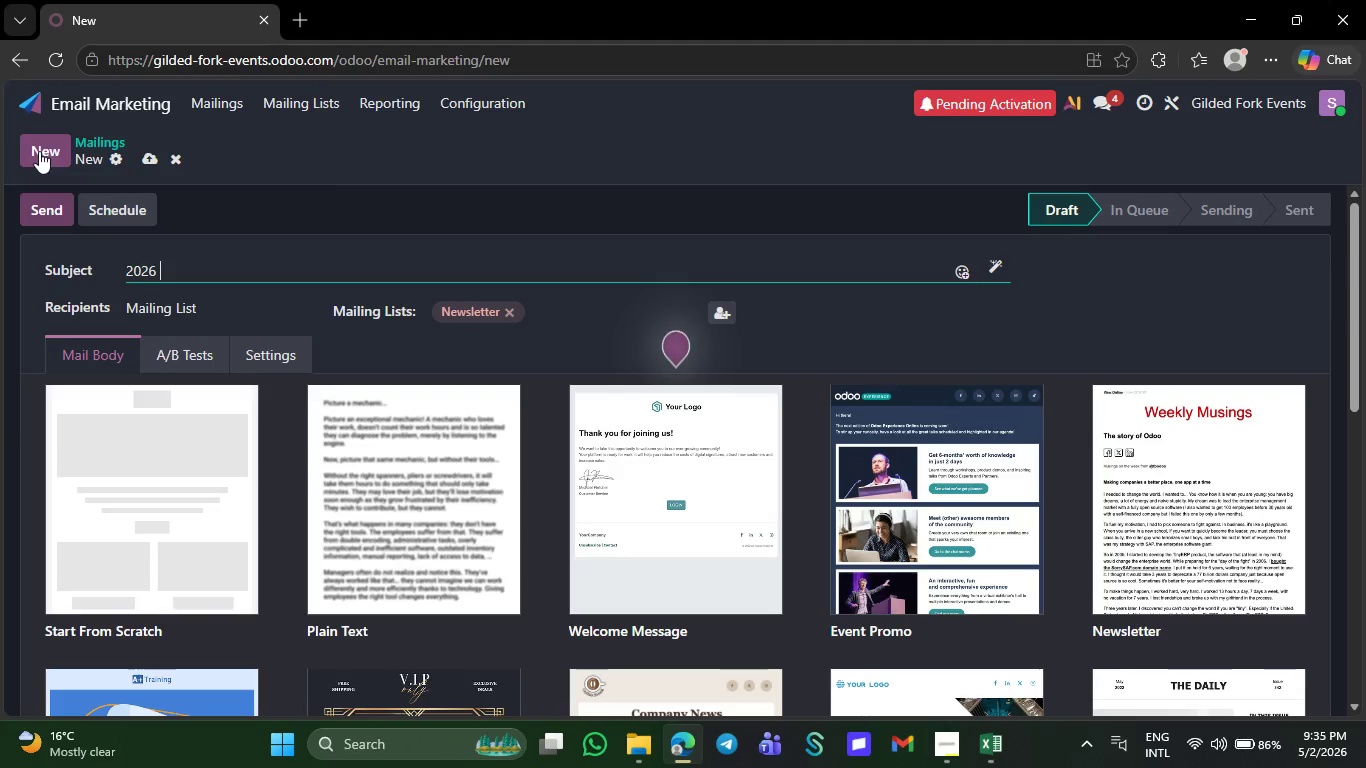 
type(Corporatw)
key(Backspace)
type(e )
 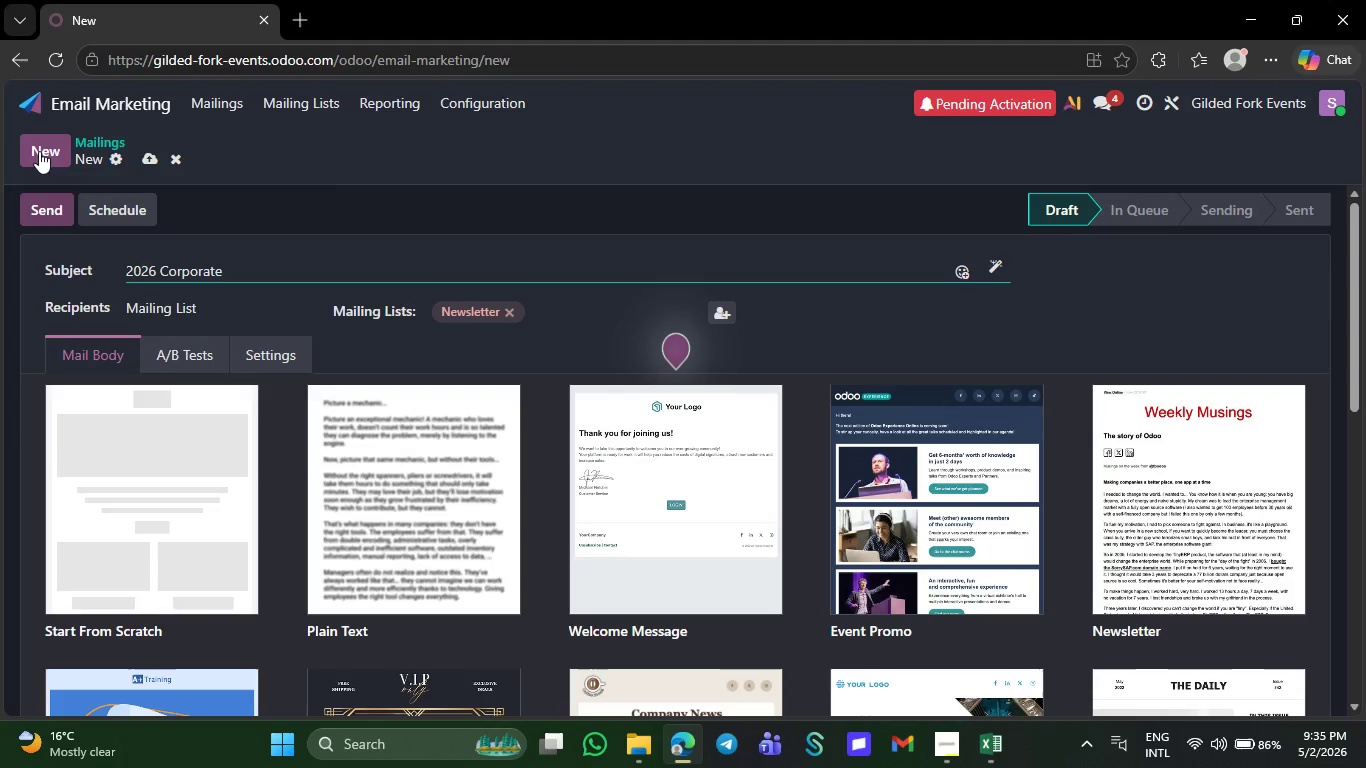 
wait(6.89)
 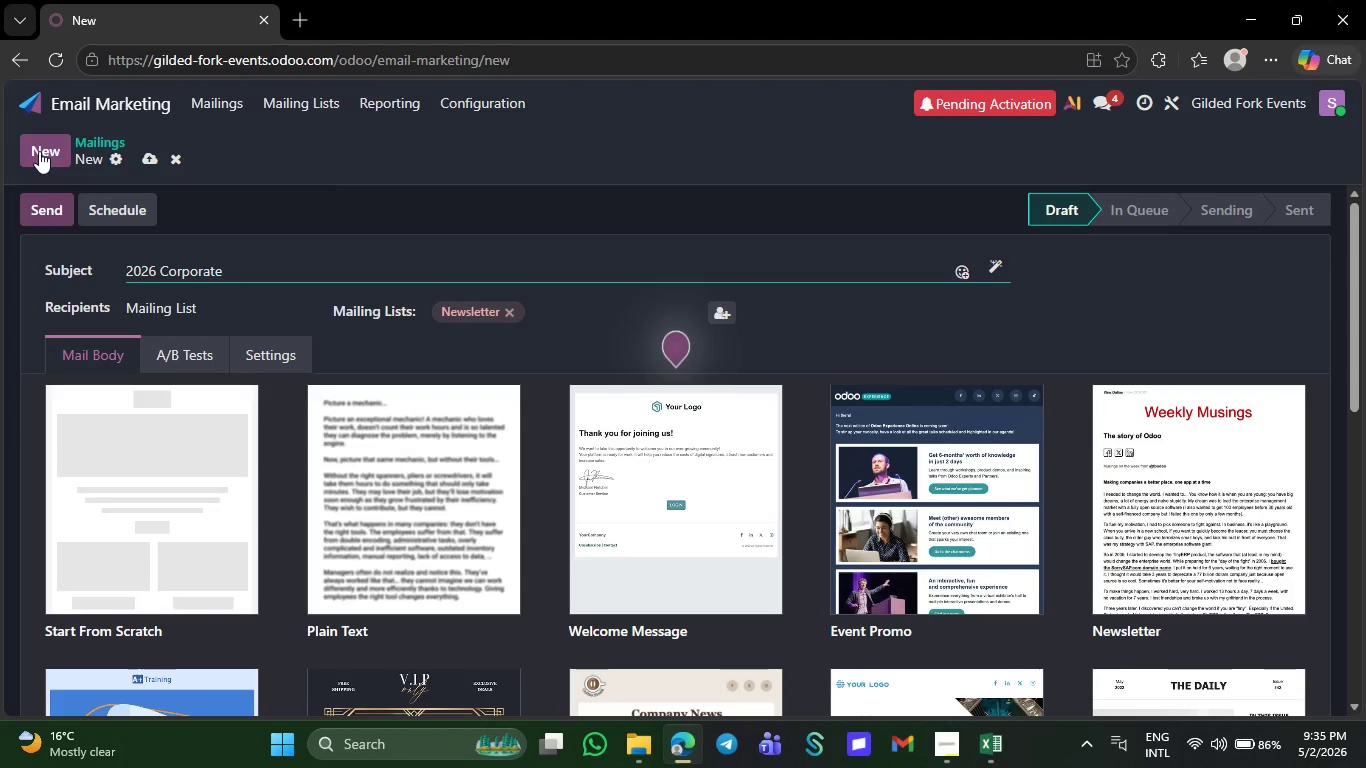 
type(ca)
 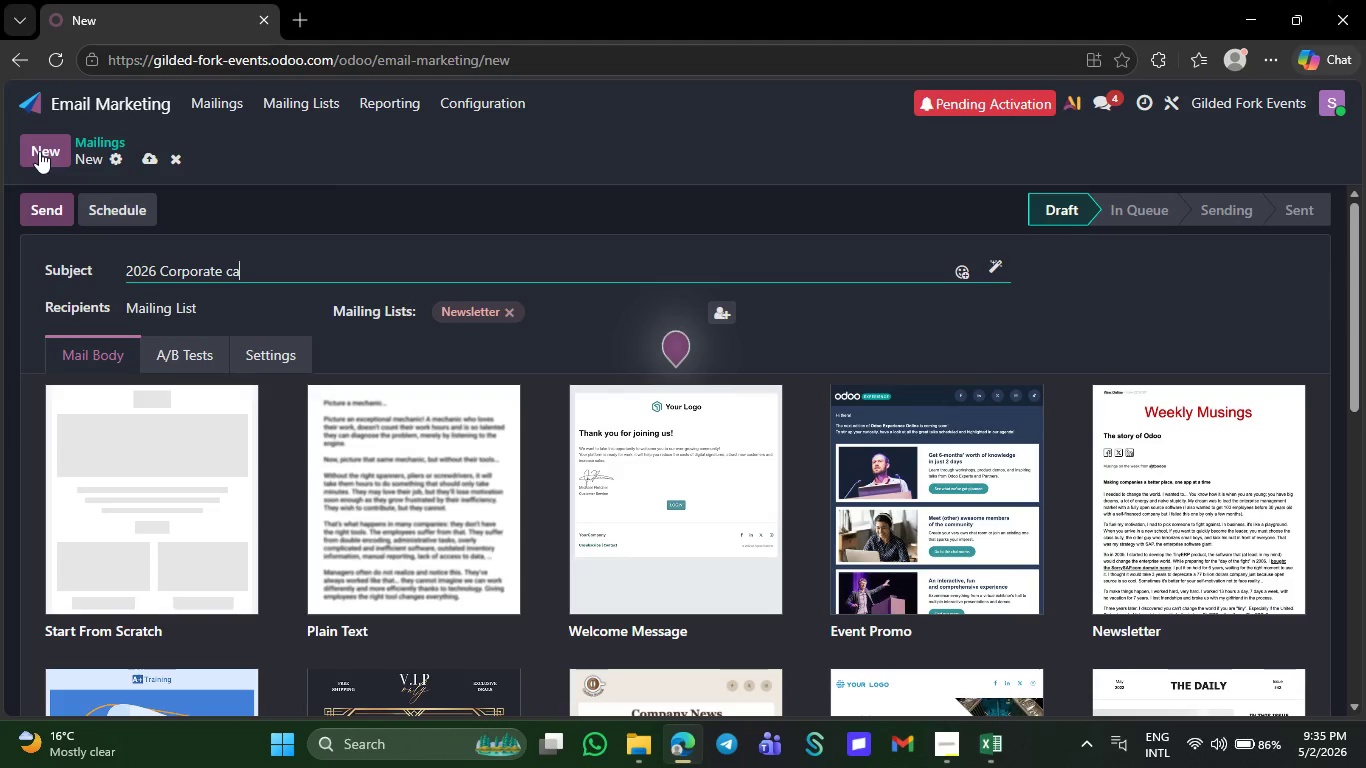 
type(tering )
 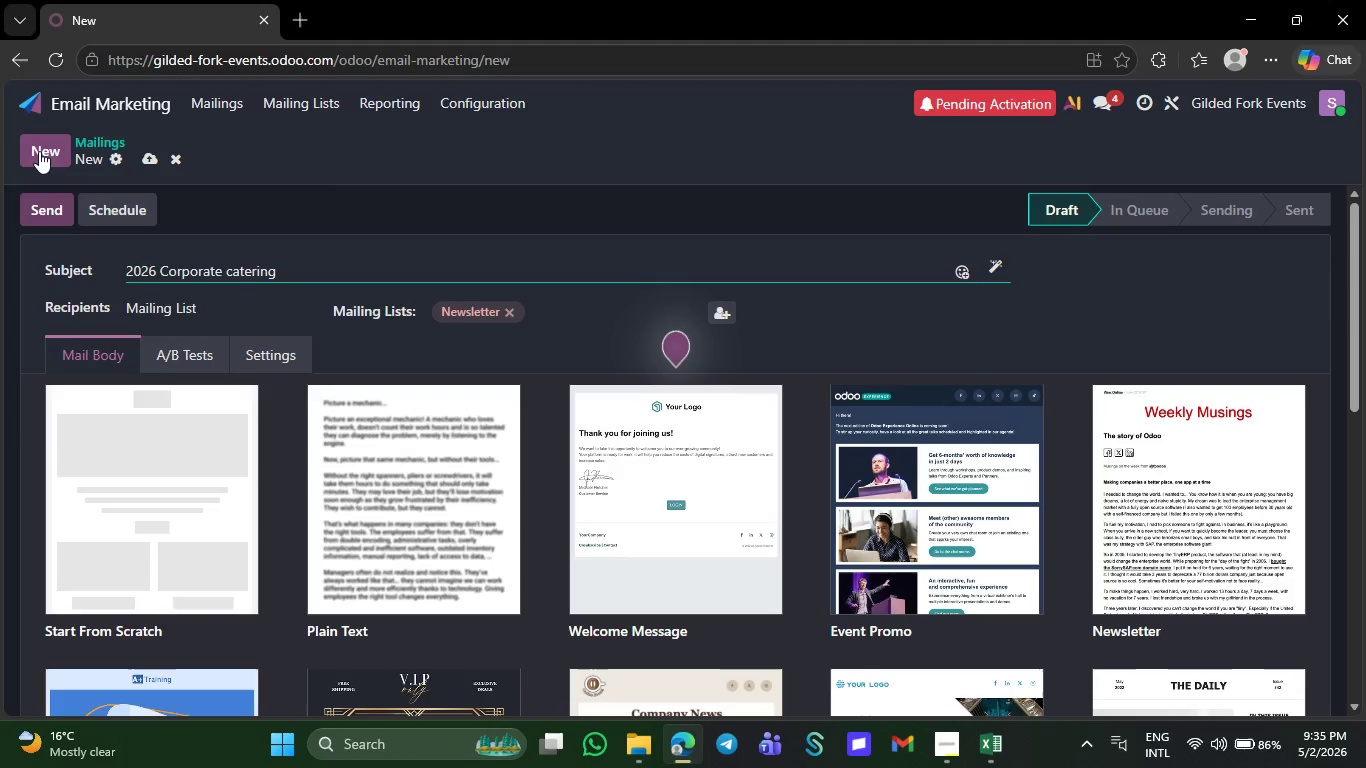 
wait(16.44)
 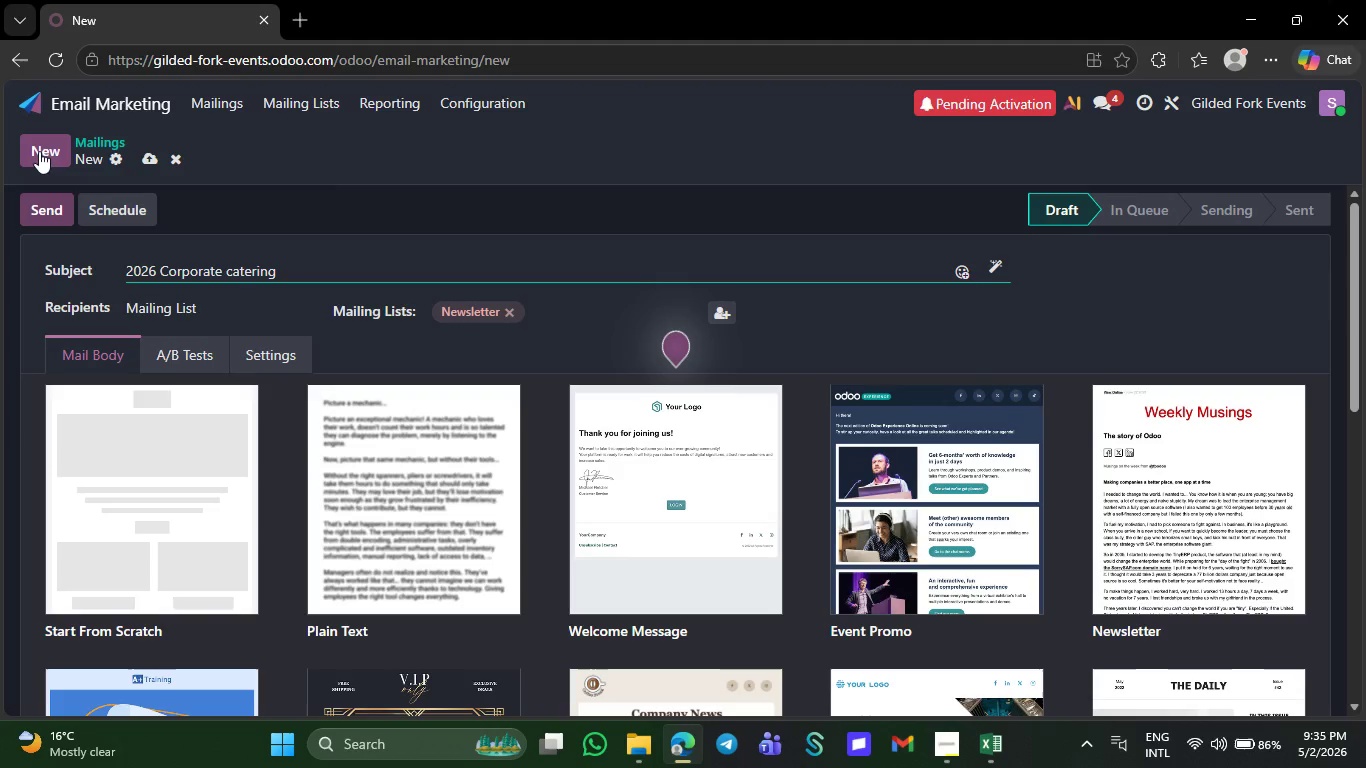 
type(t)
key(Backspace)
type(Trends )
 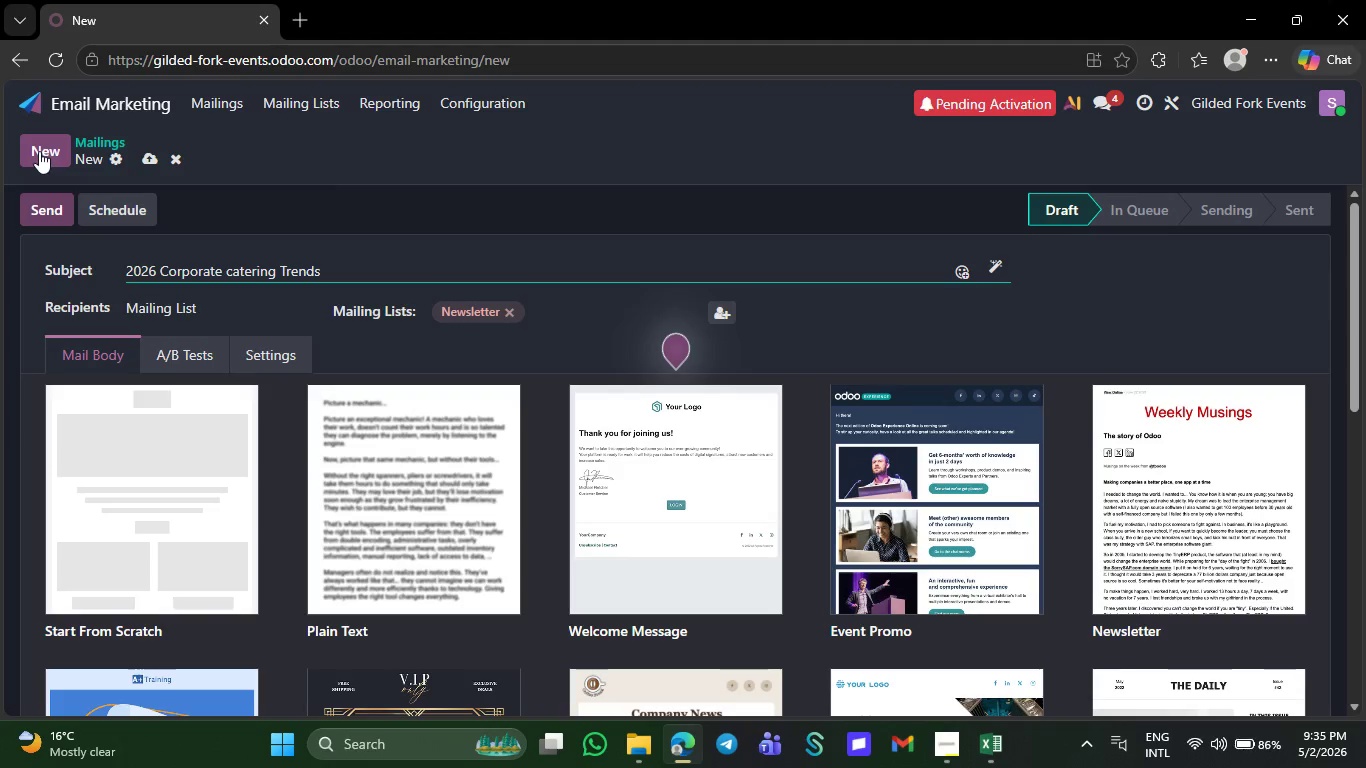 
wait(5.22)
 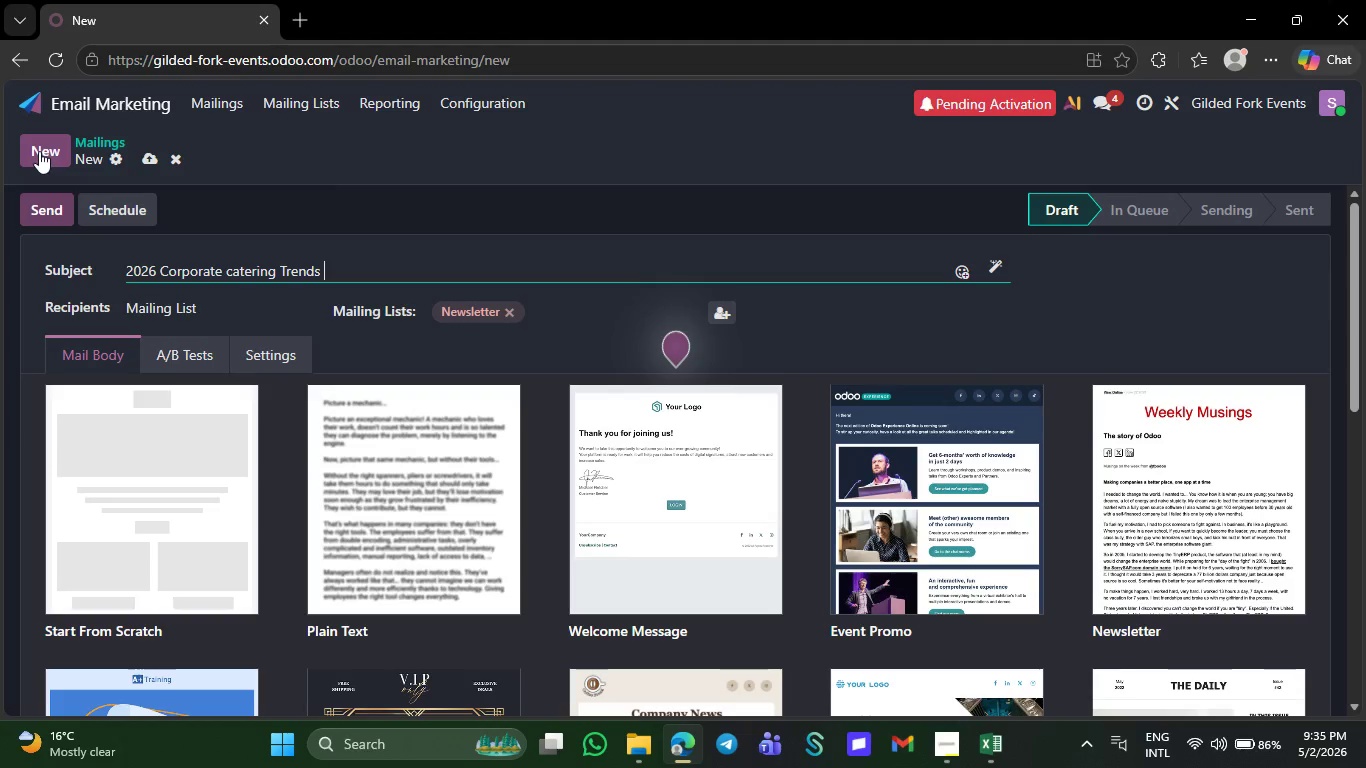 
type( Your Gue)
 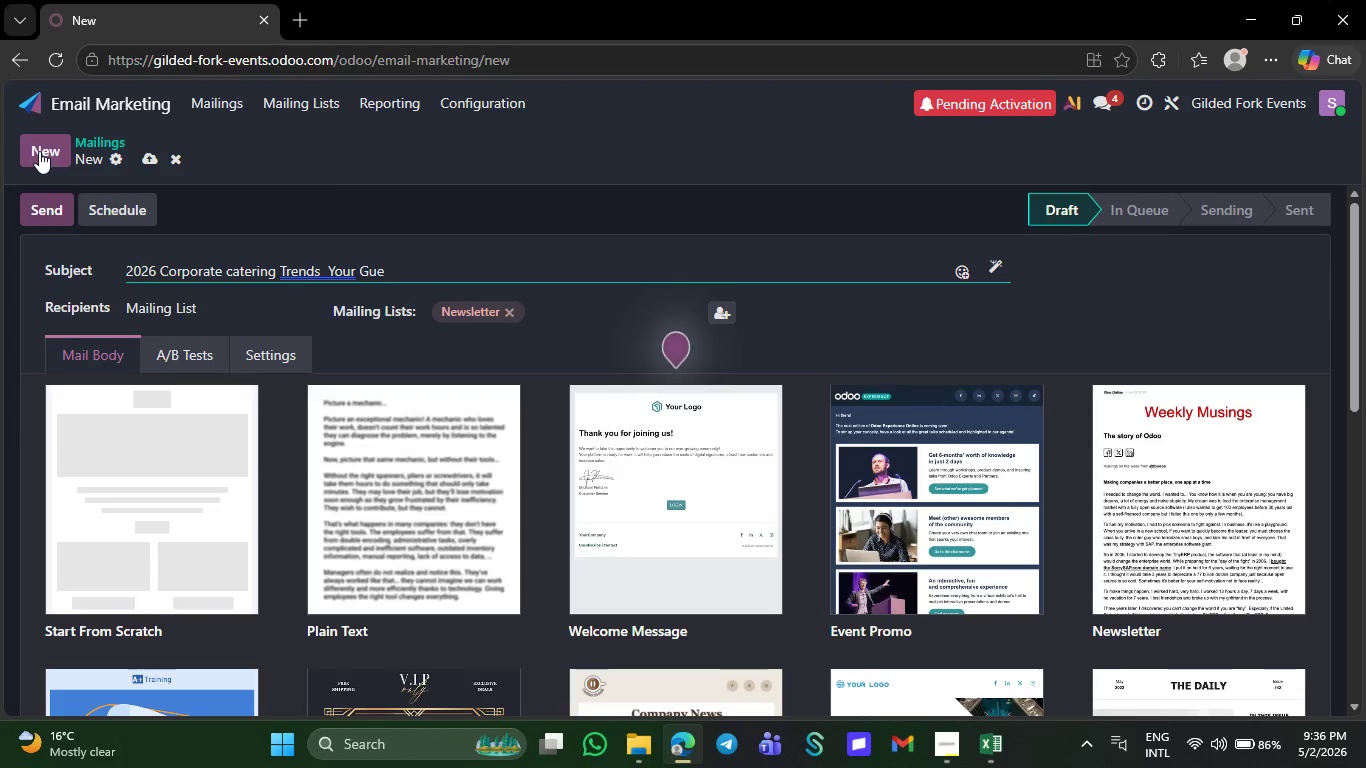 
type(stsb)
key(Backspace)
type( )
 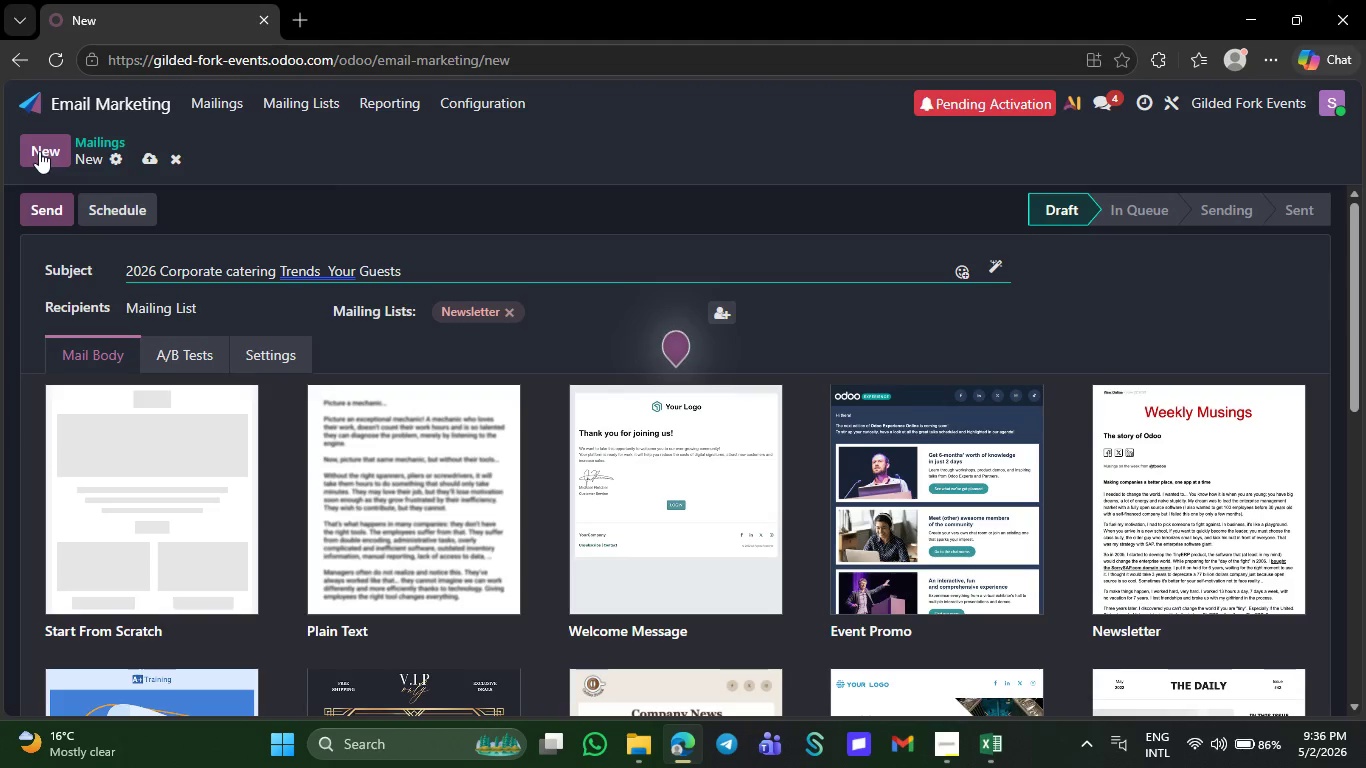 
wait(6.95)
 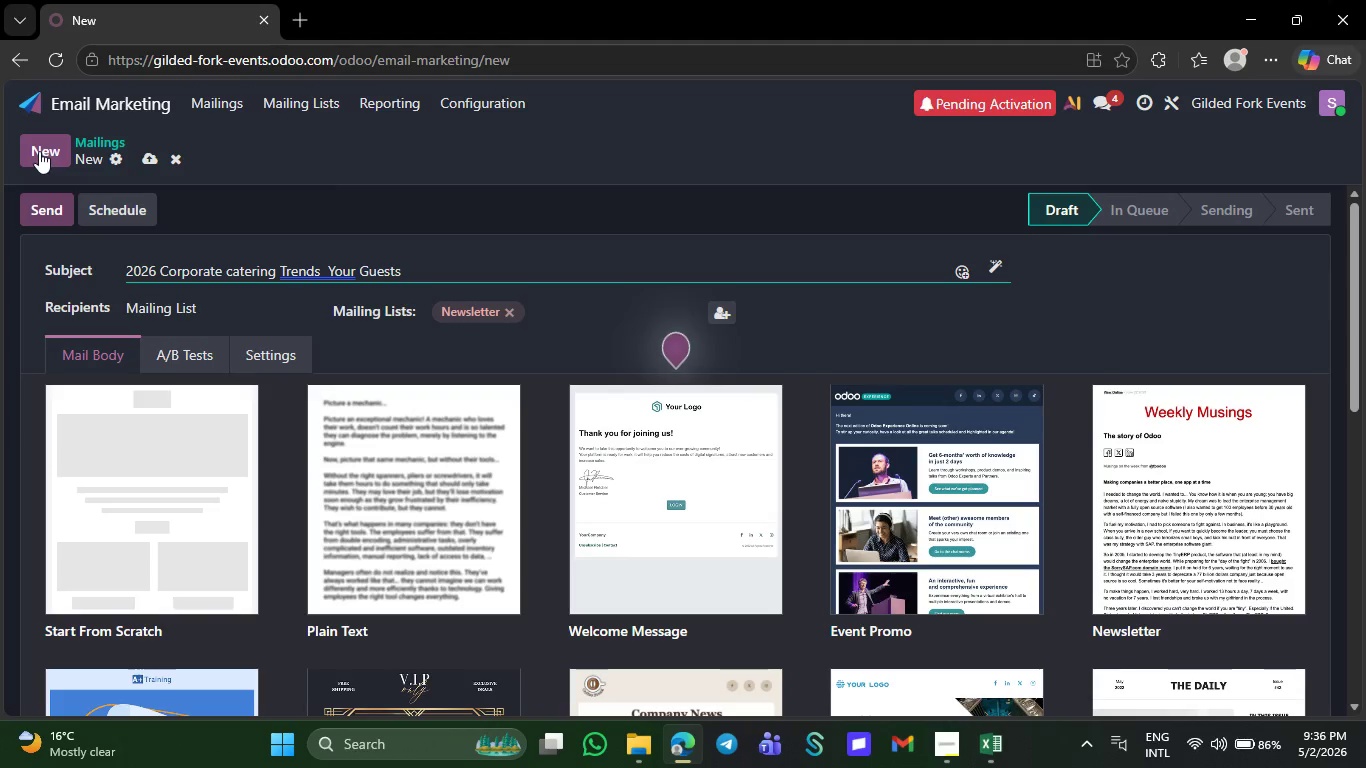 
type(Will Reme)
 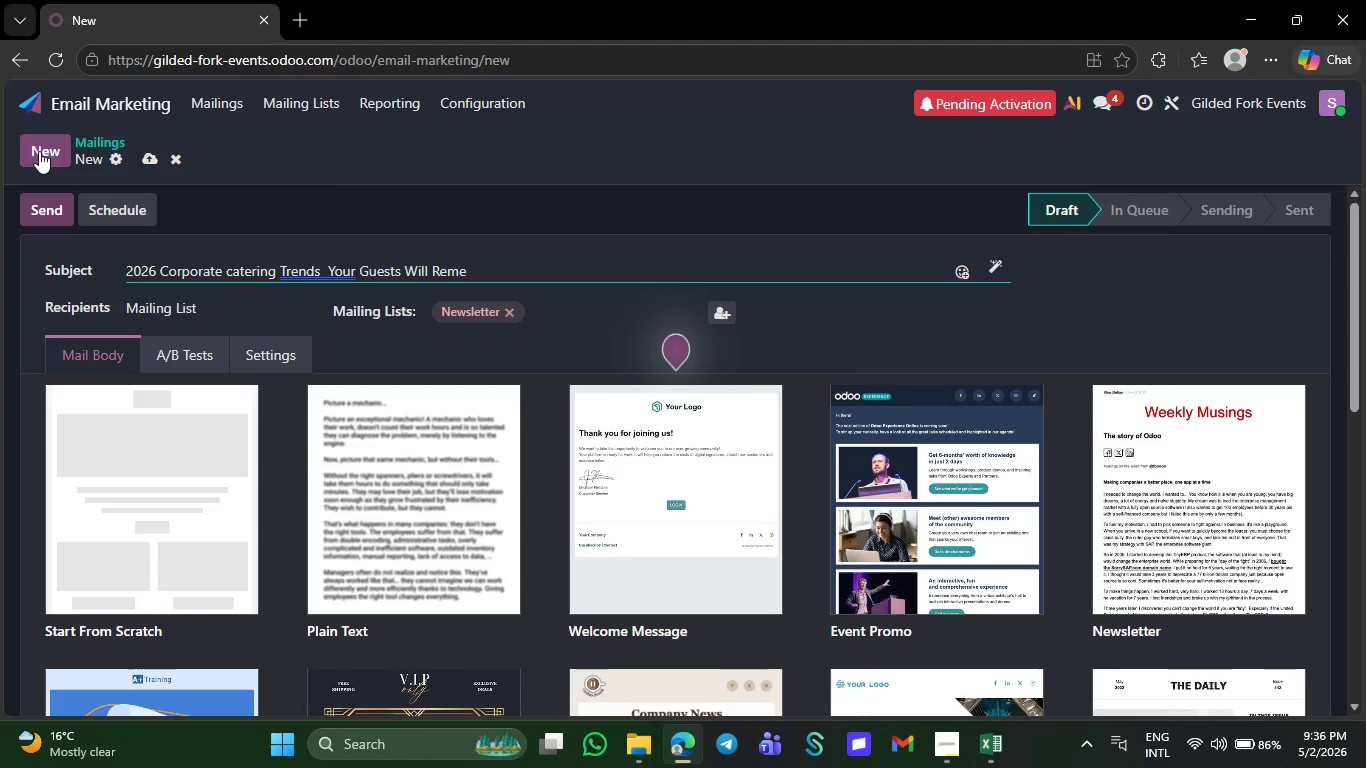 
wait(8.2)
 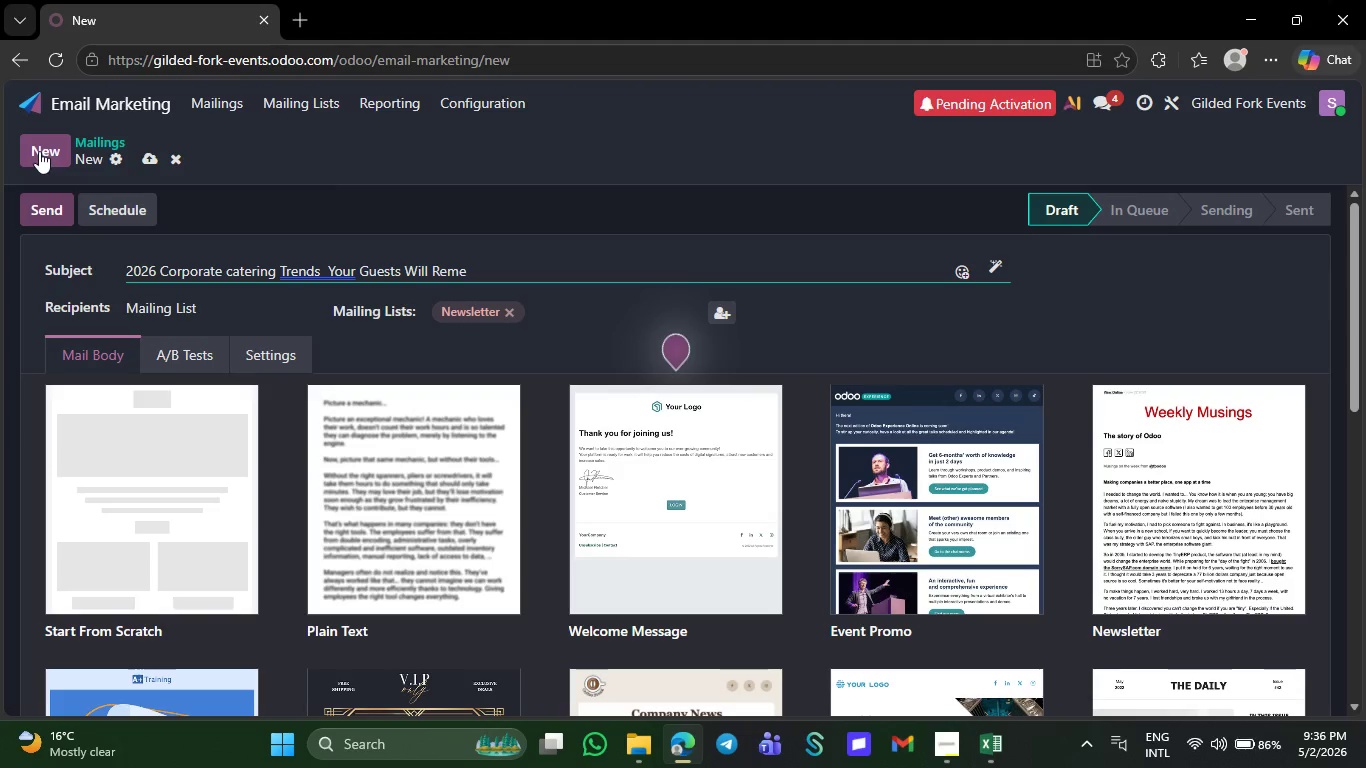 
type(mber )
 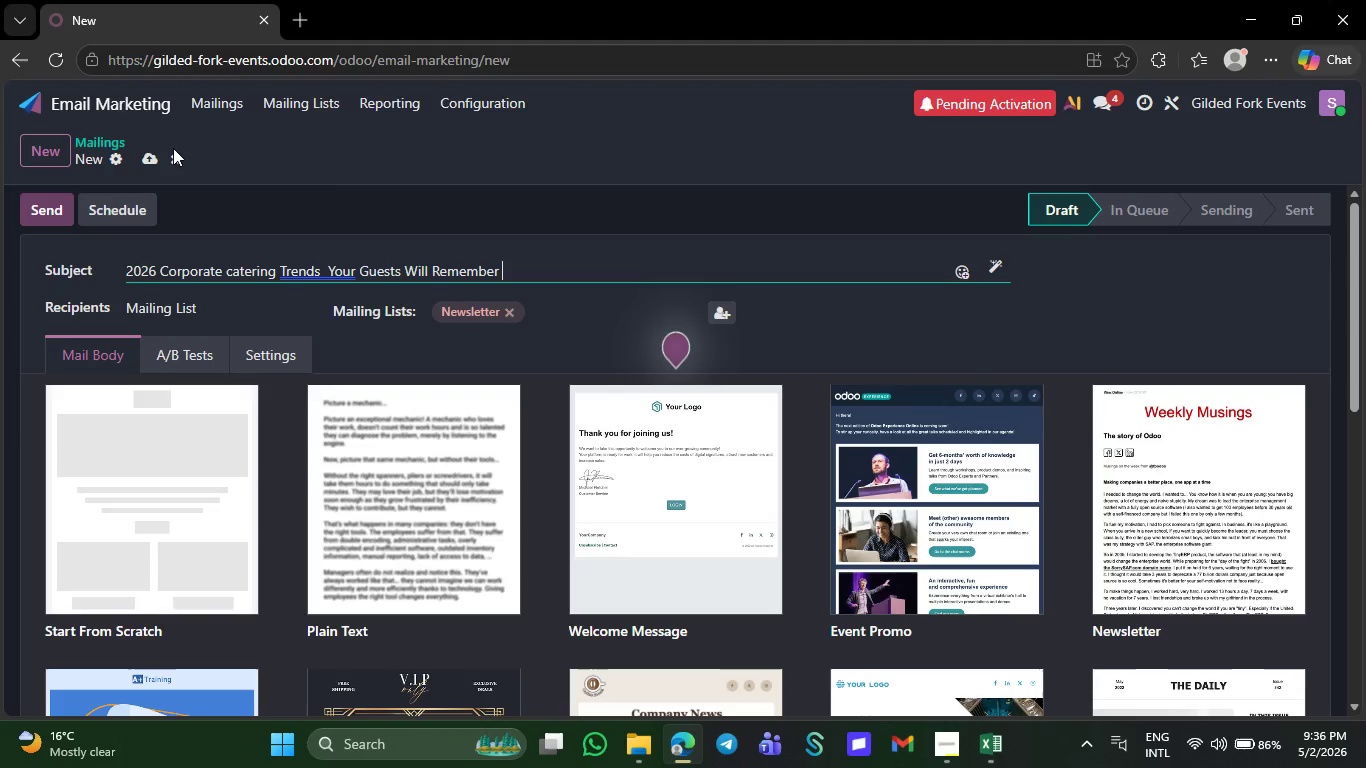 
wait(6.45)
 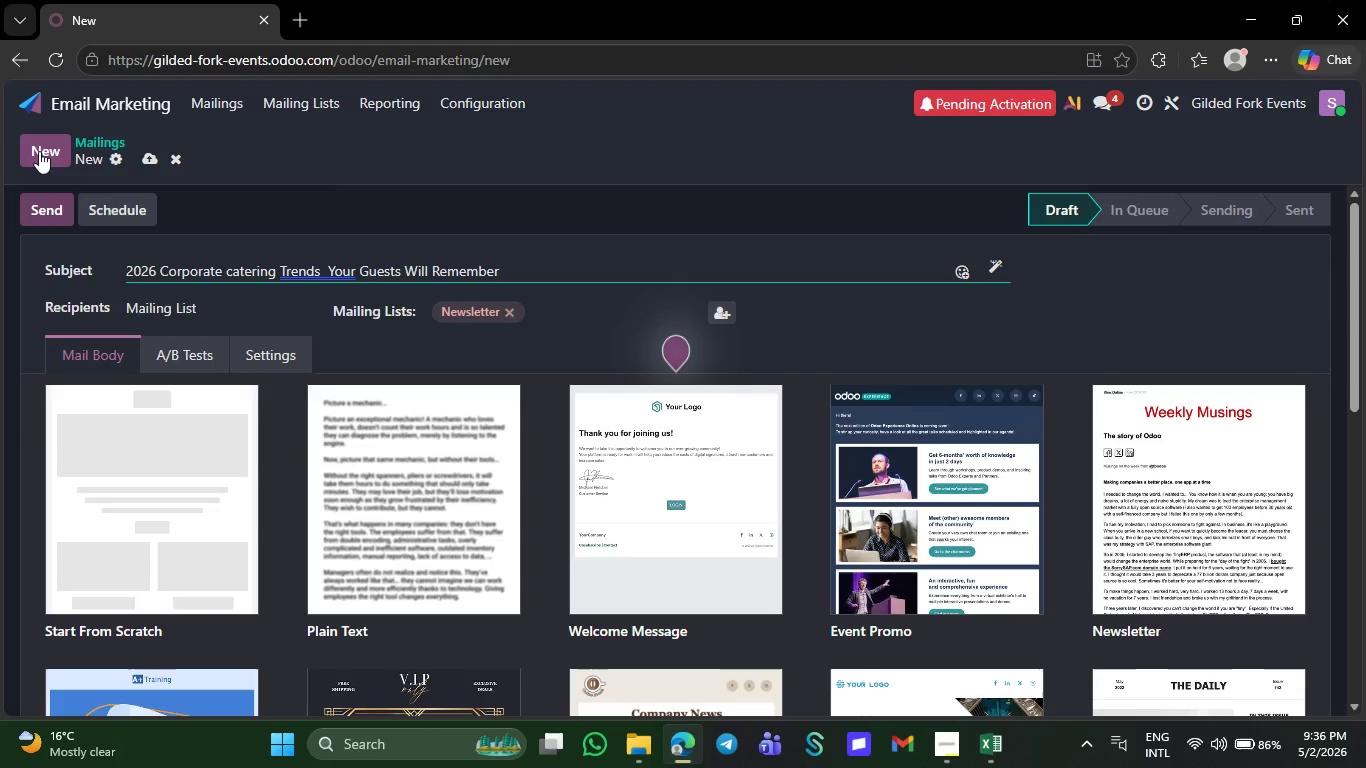 
right_click([308, 275])
 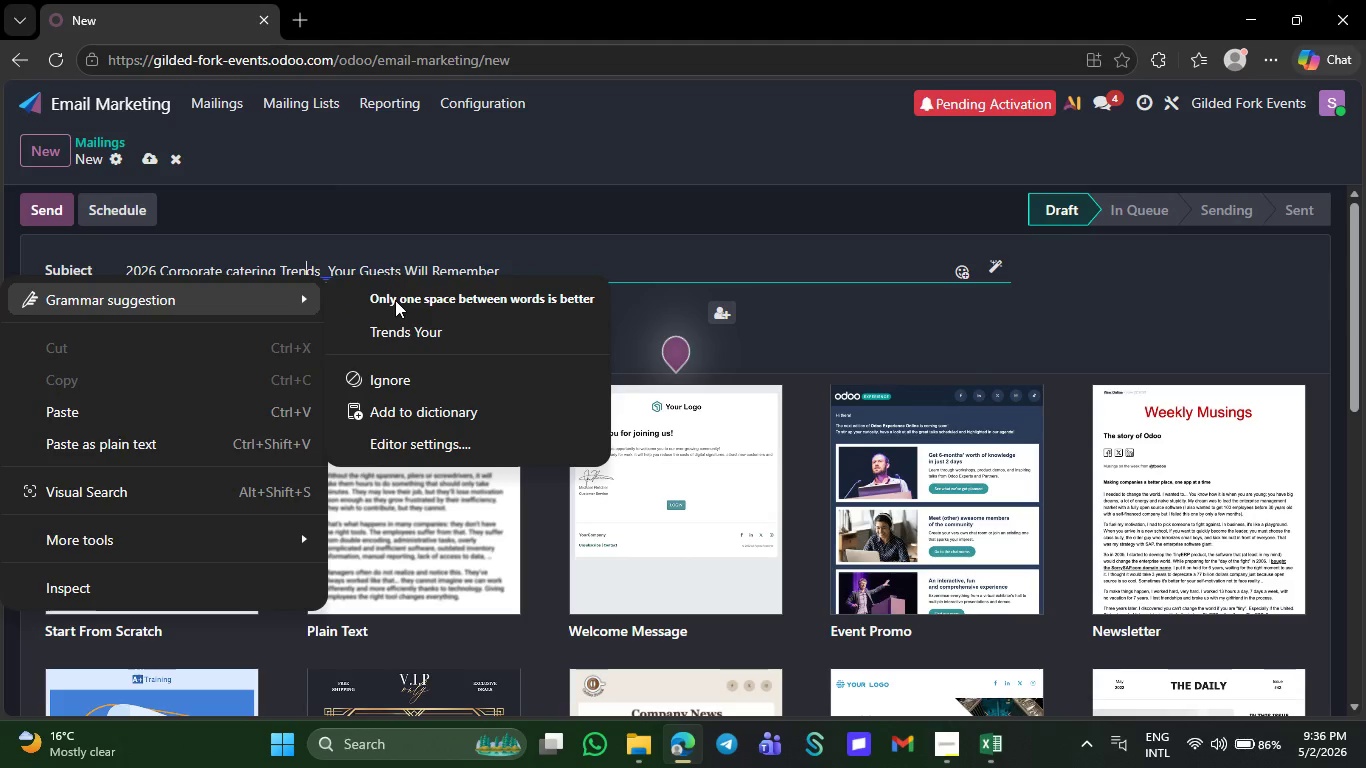 
left_click([406, 331])
 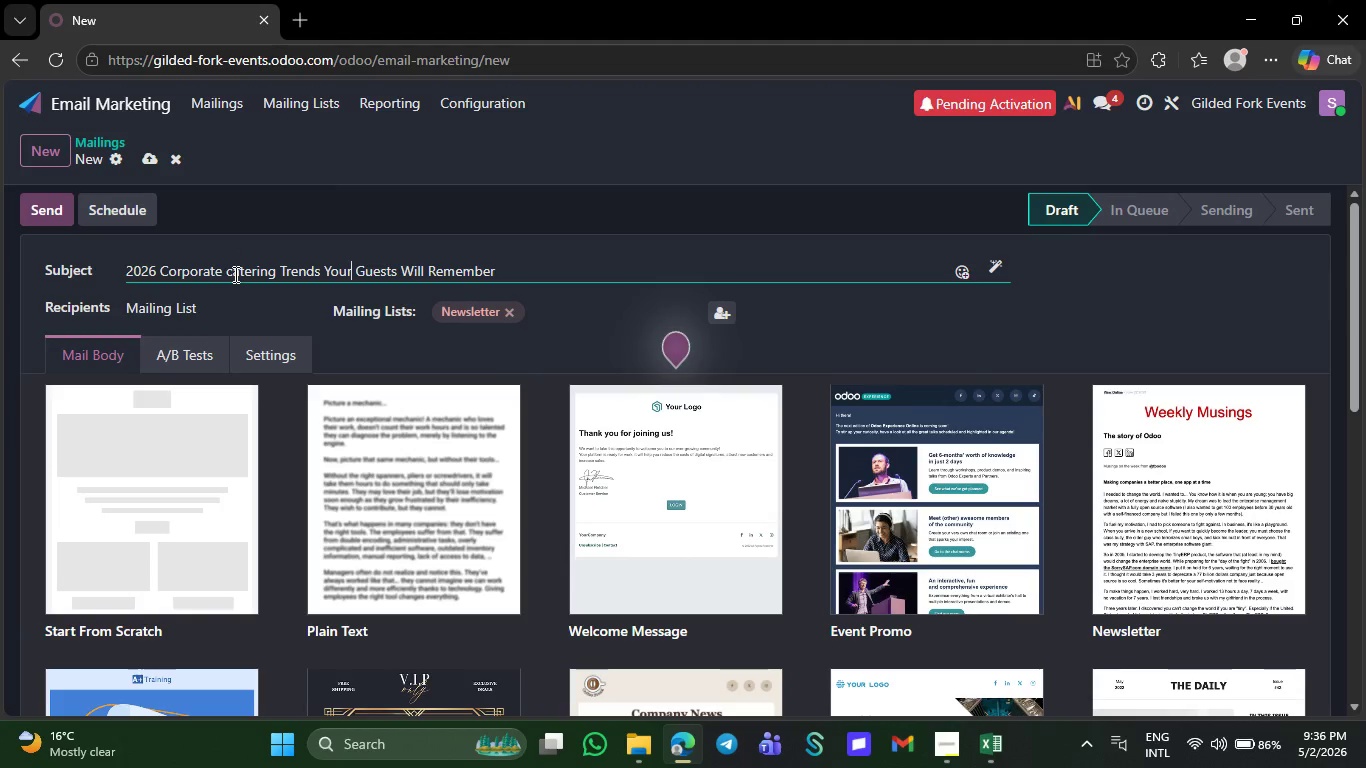 
left_click([234, 270])
 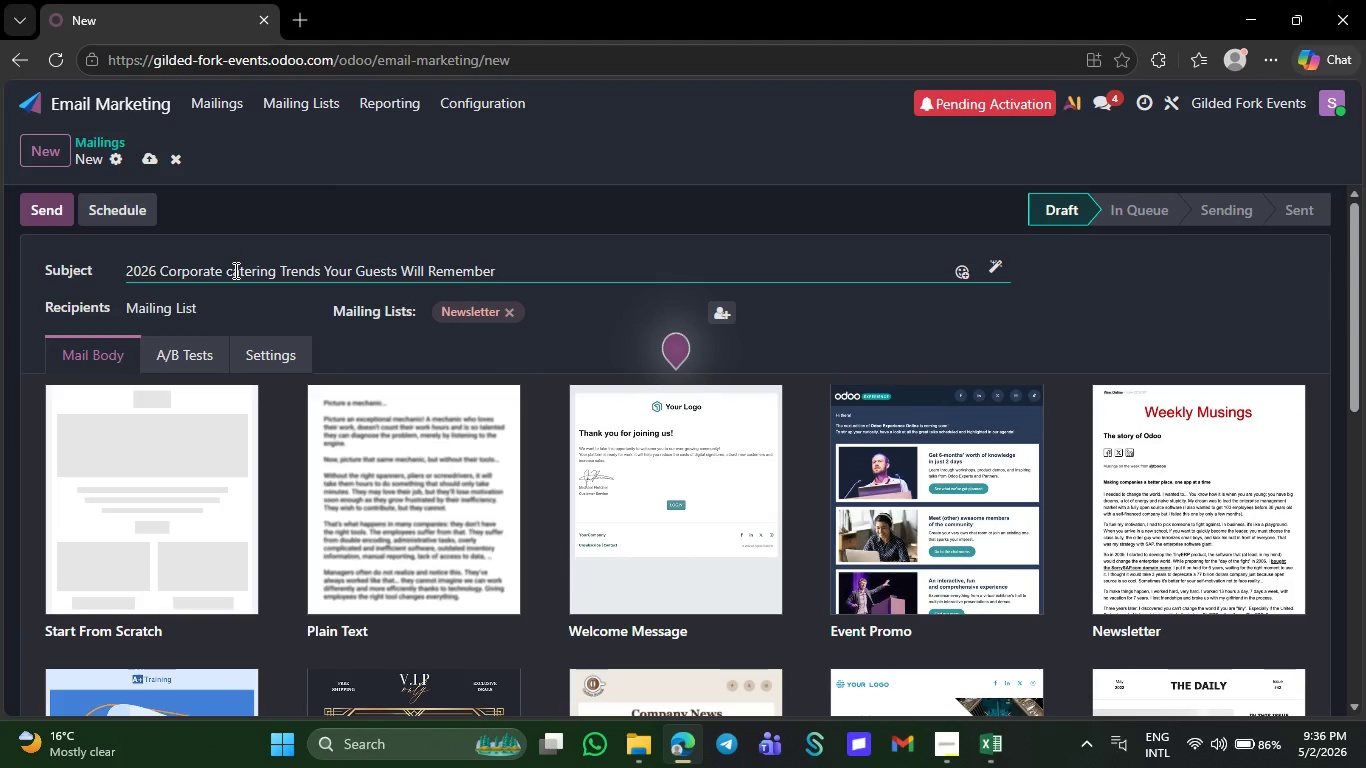 
key(Backspace)
 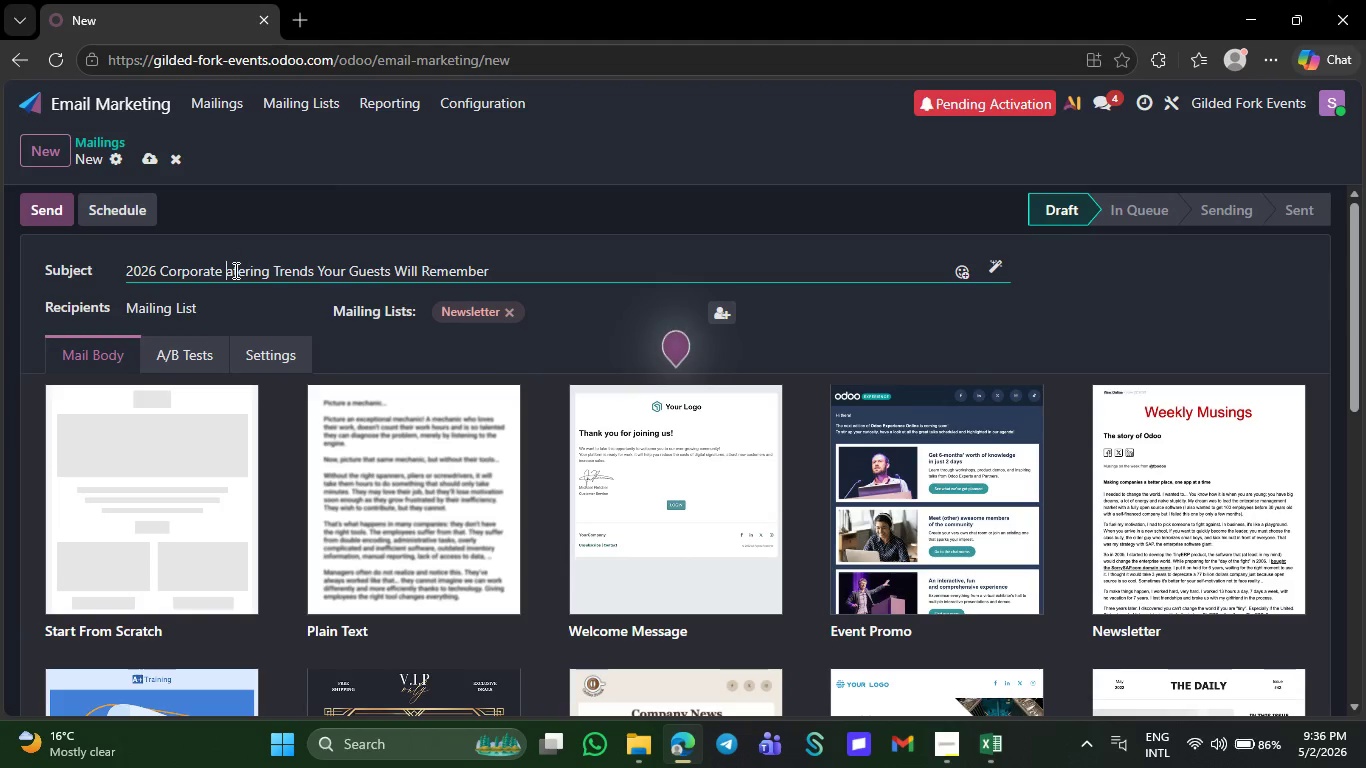 
key(CapsLock)
 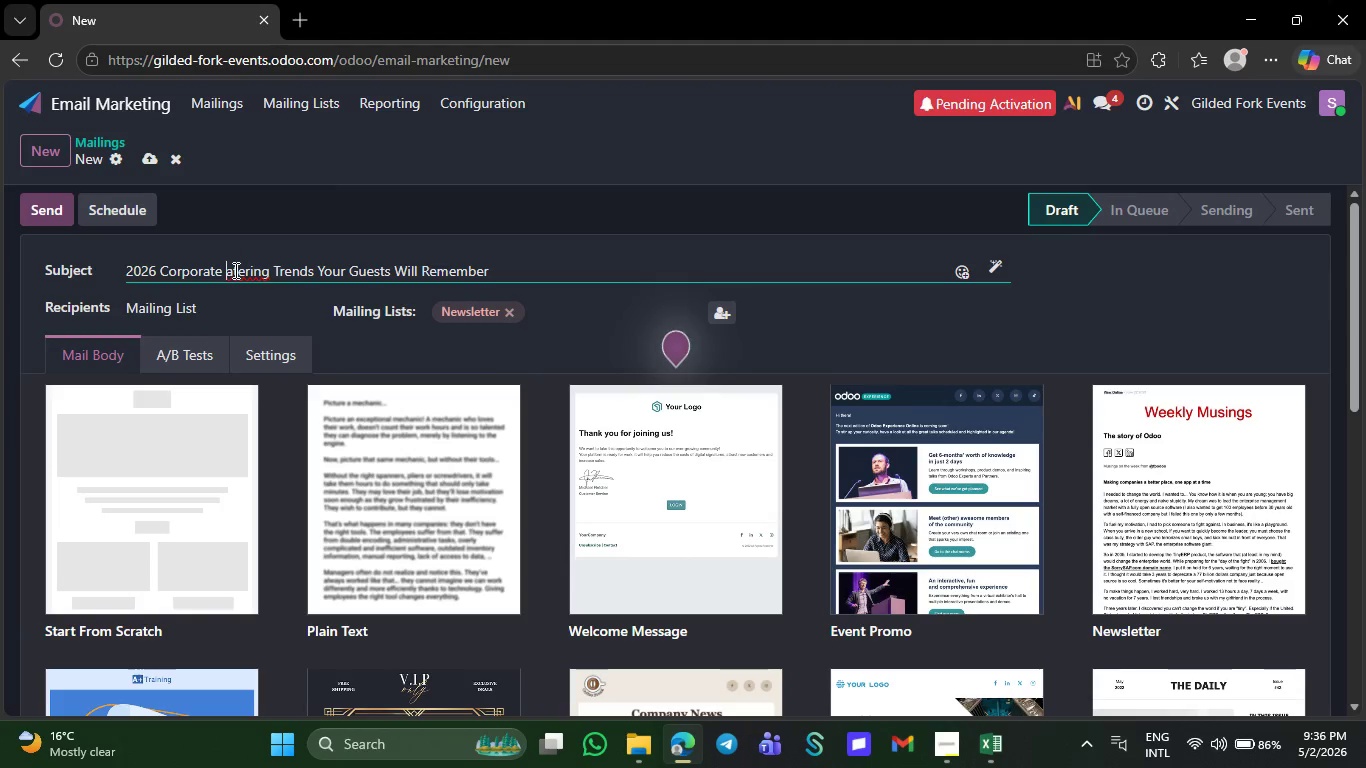 
key(C)
 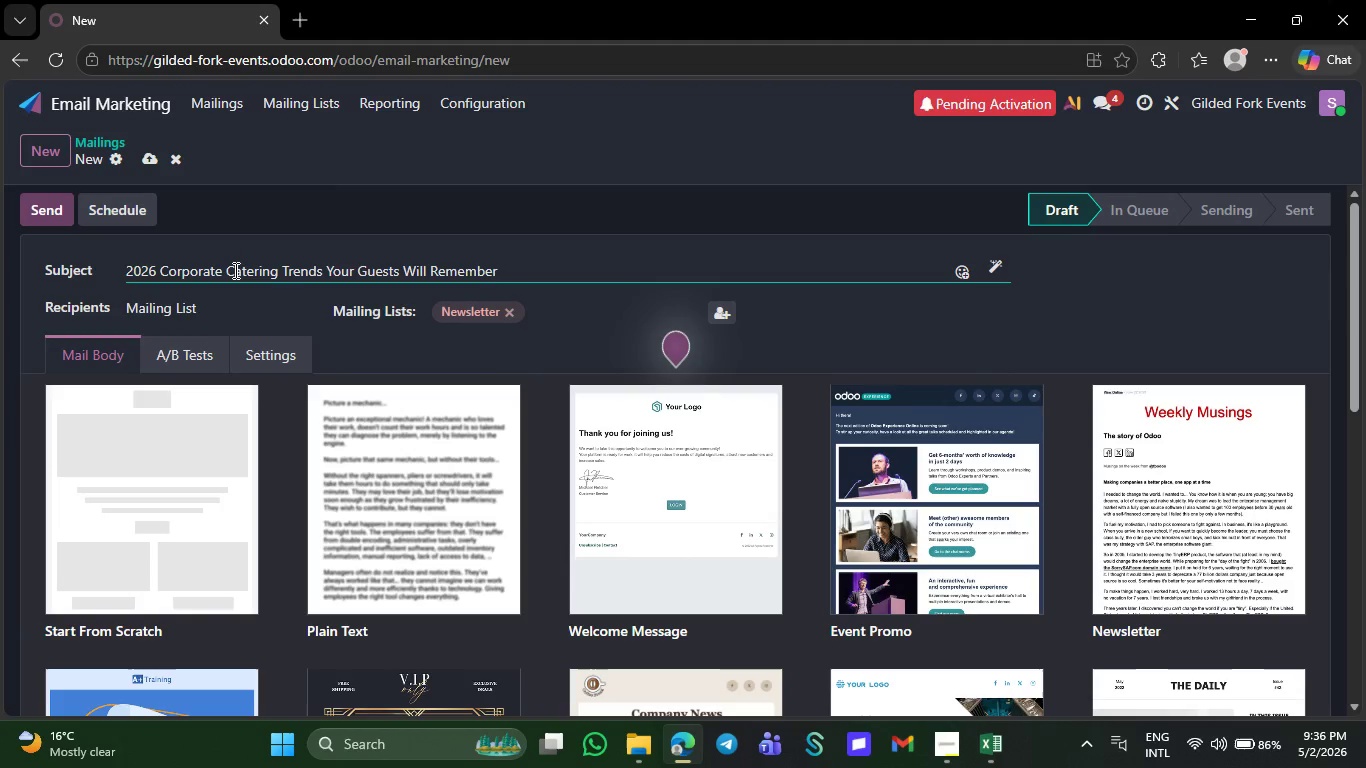 
key(CapsLock)
 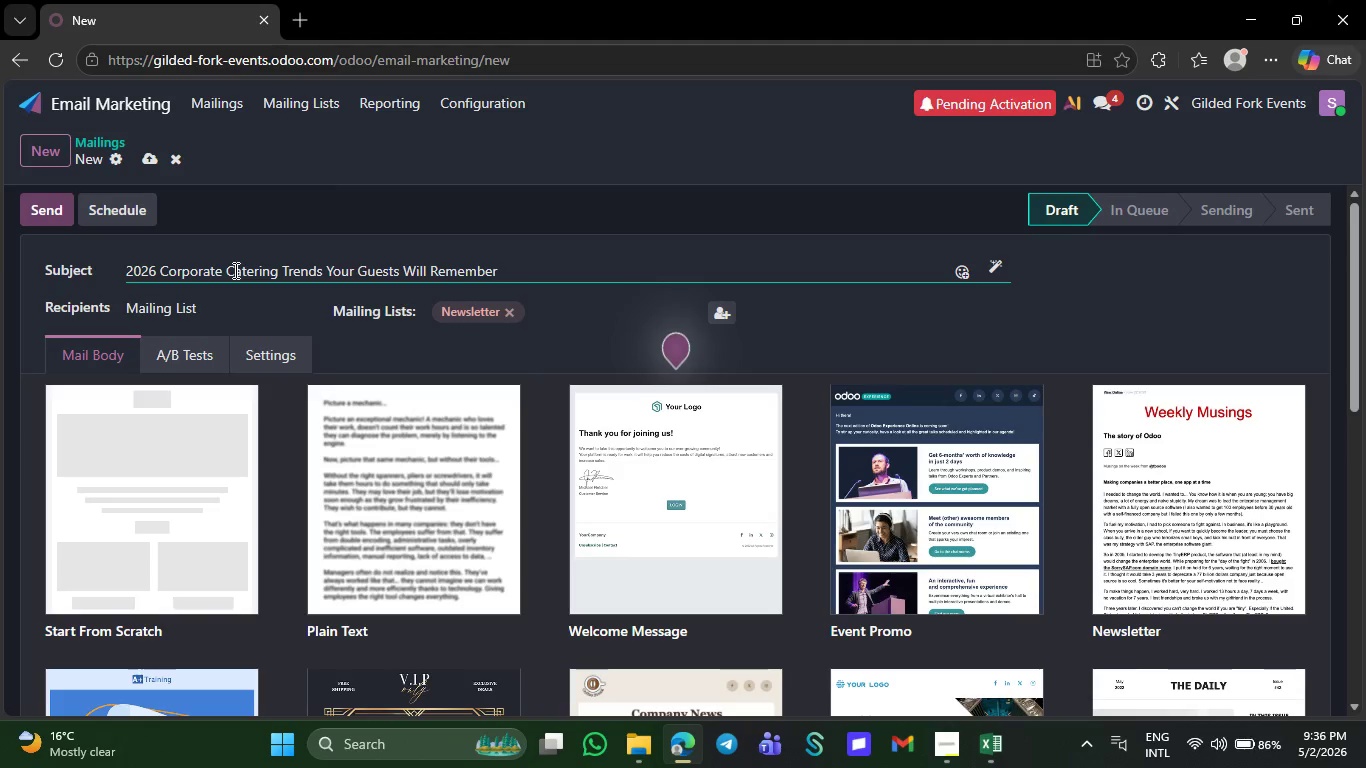 
left_click([233, 309])
 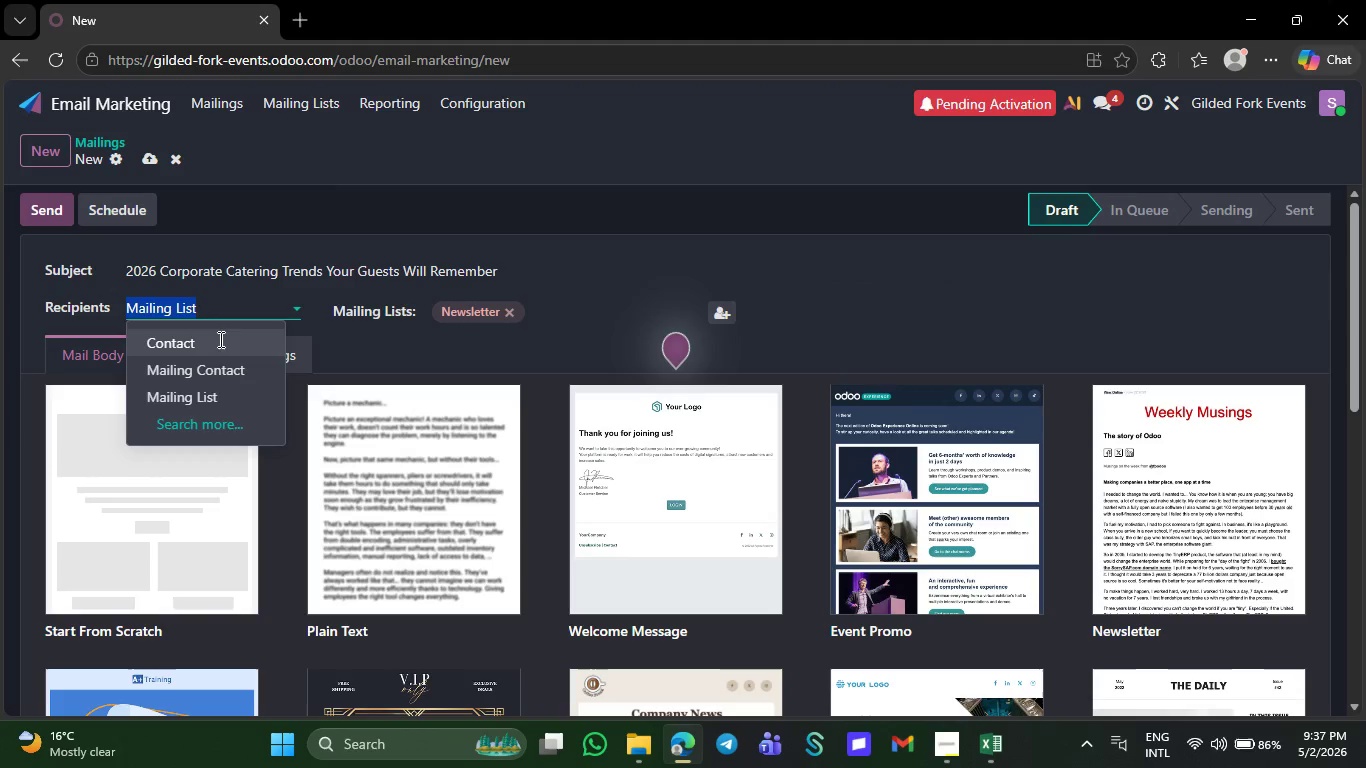 
left_click([218, 341])
 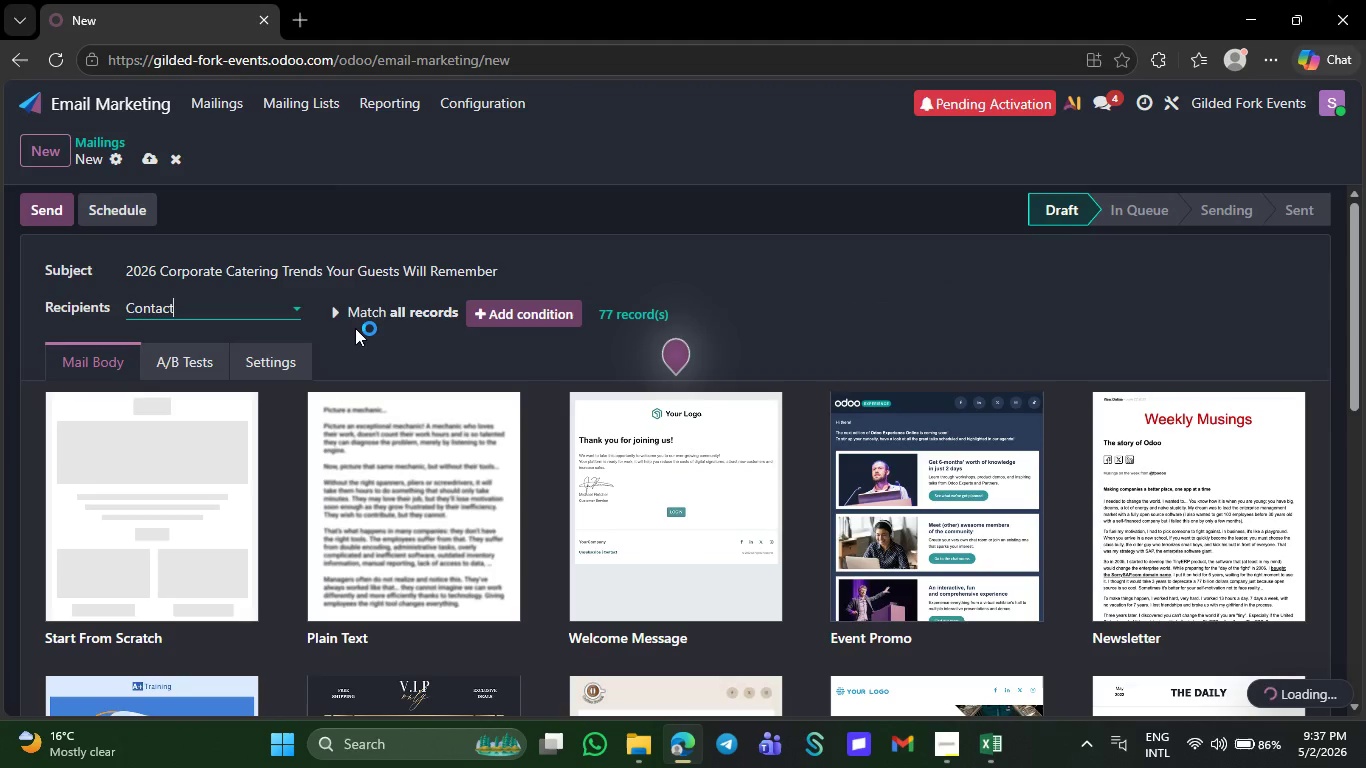 
mouse_move([334, 351])
 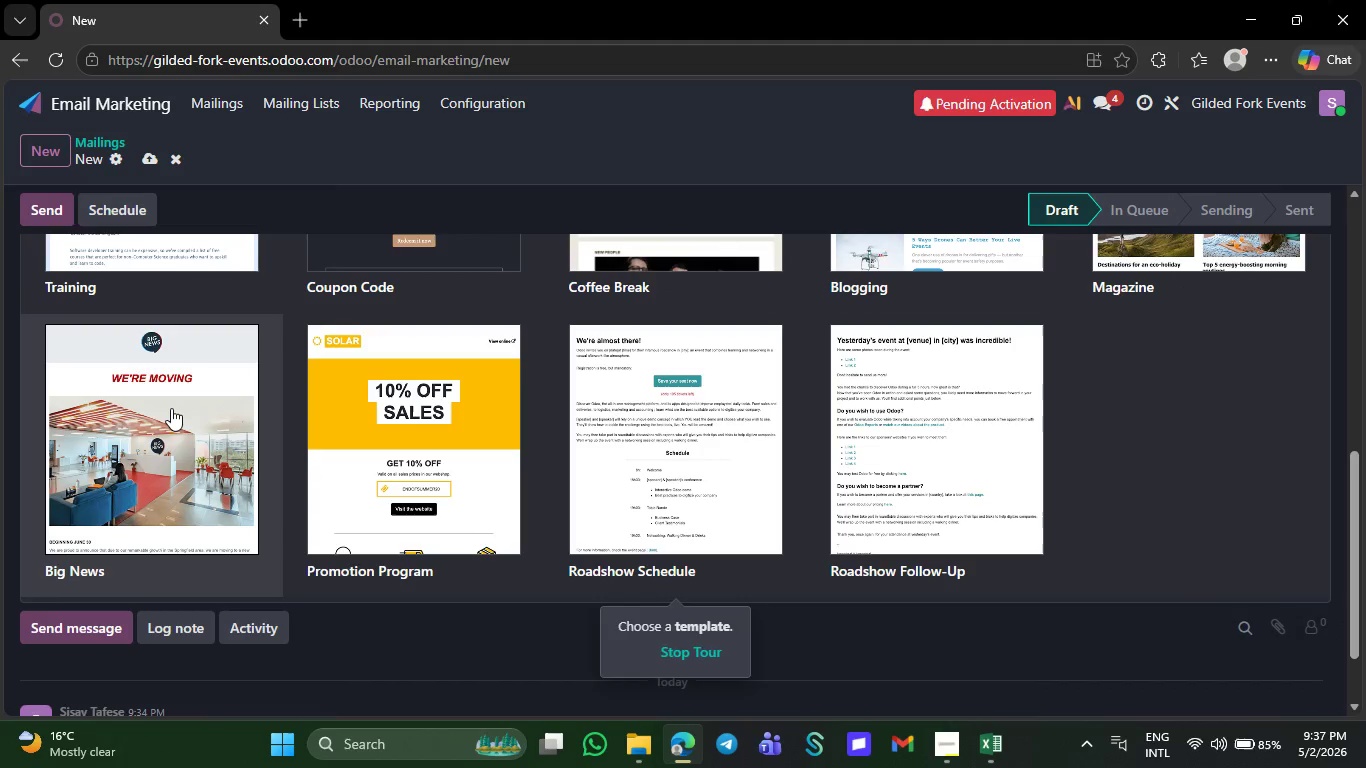 
left_click([171, 408])
 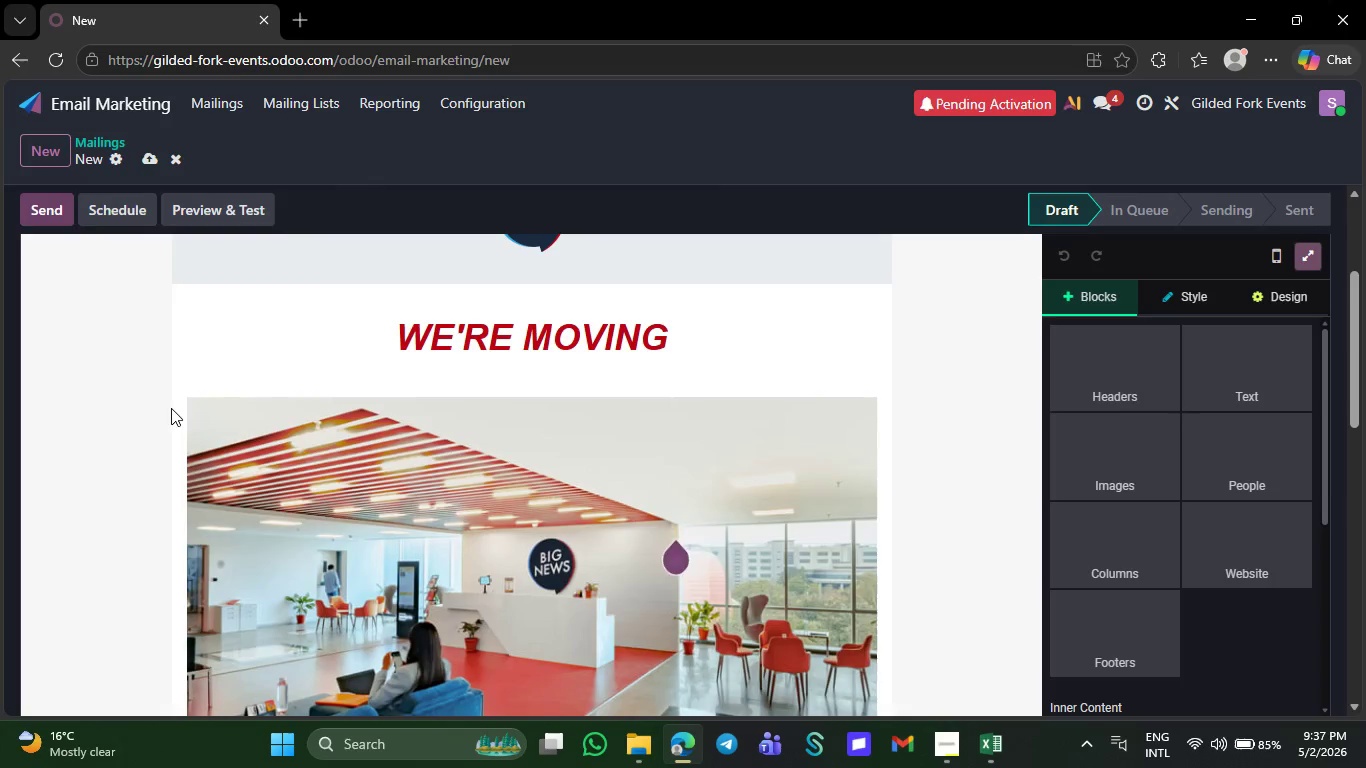 
left_click_drag(start_coordinate=[171, 408], to_coordinate=[276, 331])
 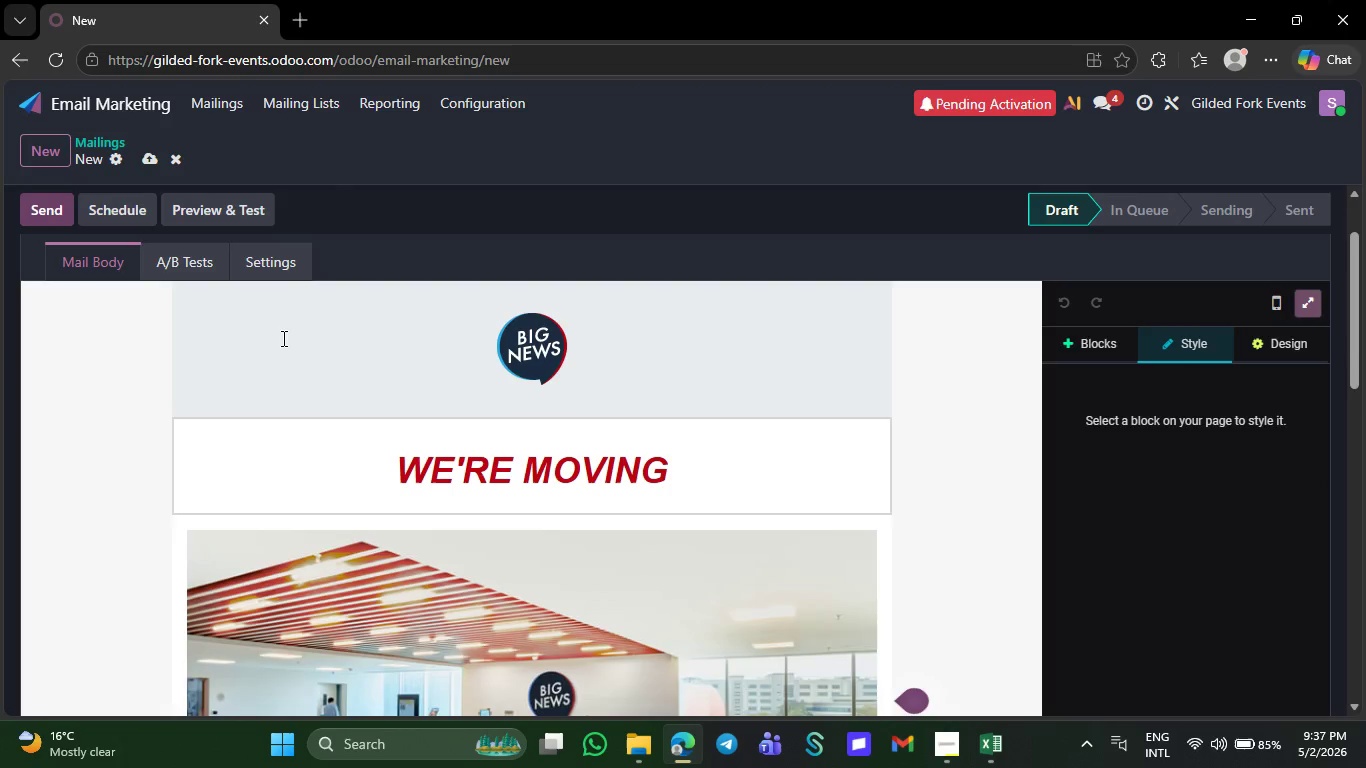 
left_click([327, 399])
 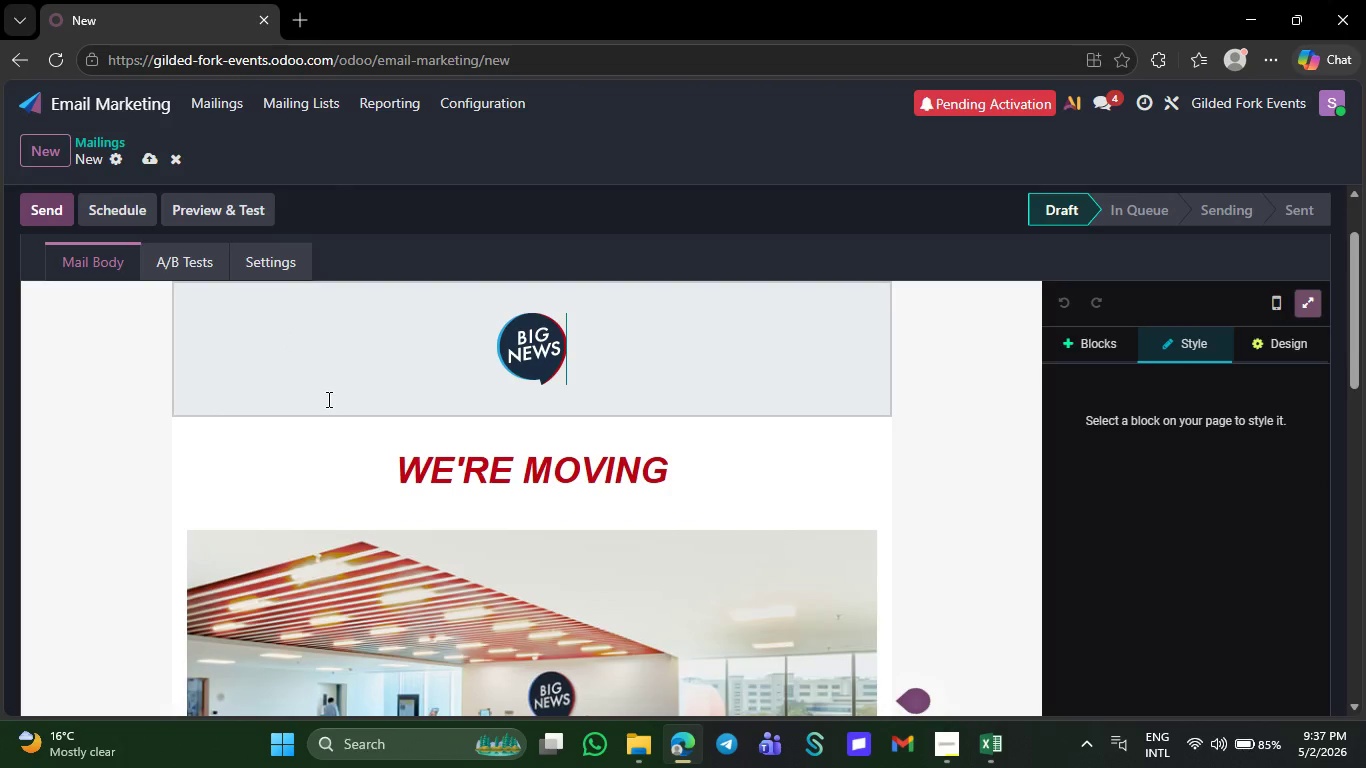 
mouse_move([345, 394])
 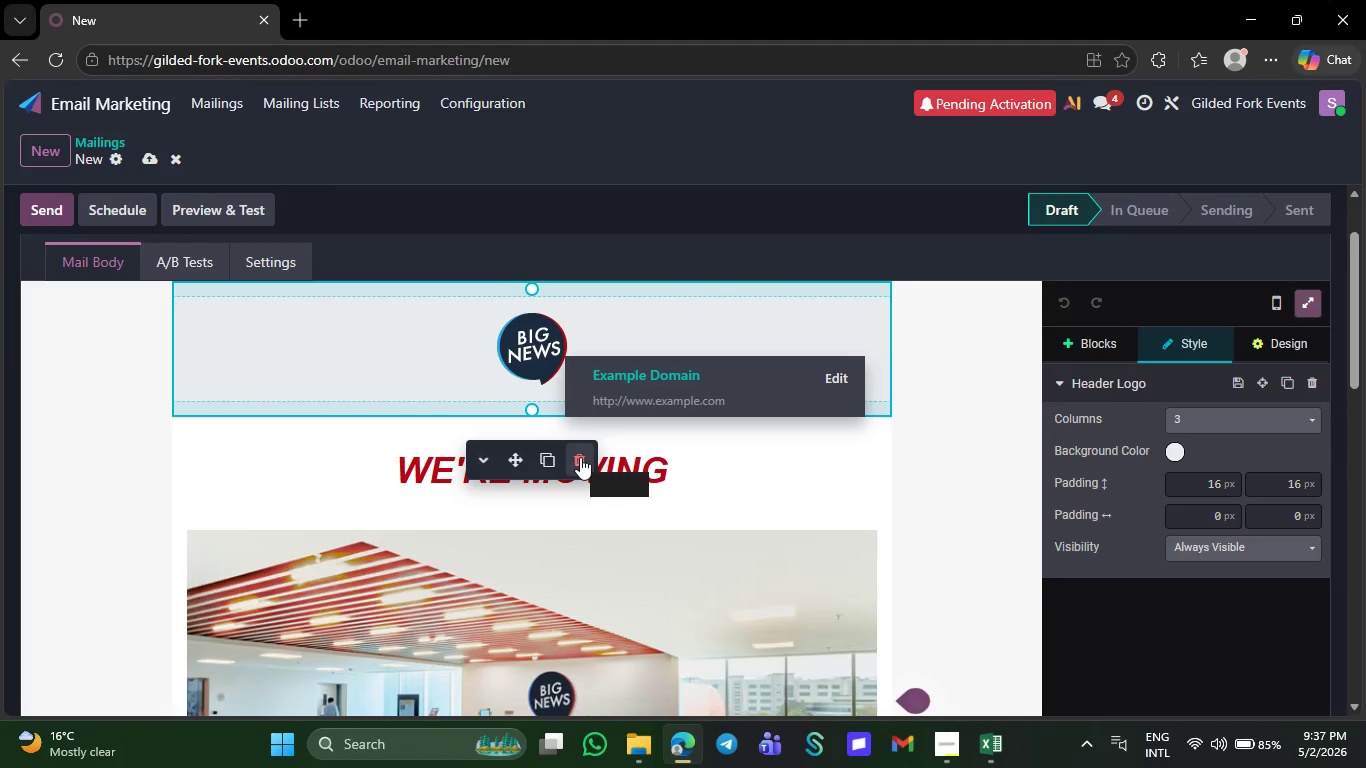 
left_click([580, 457])
 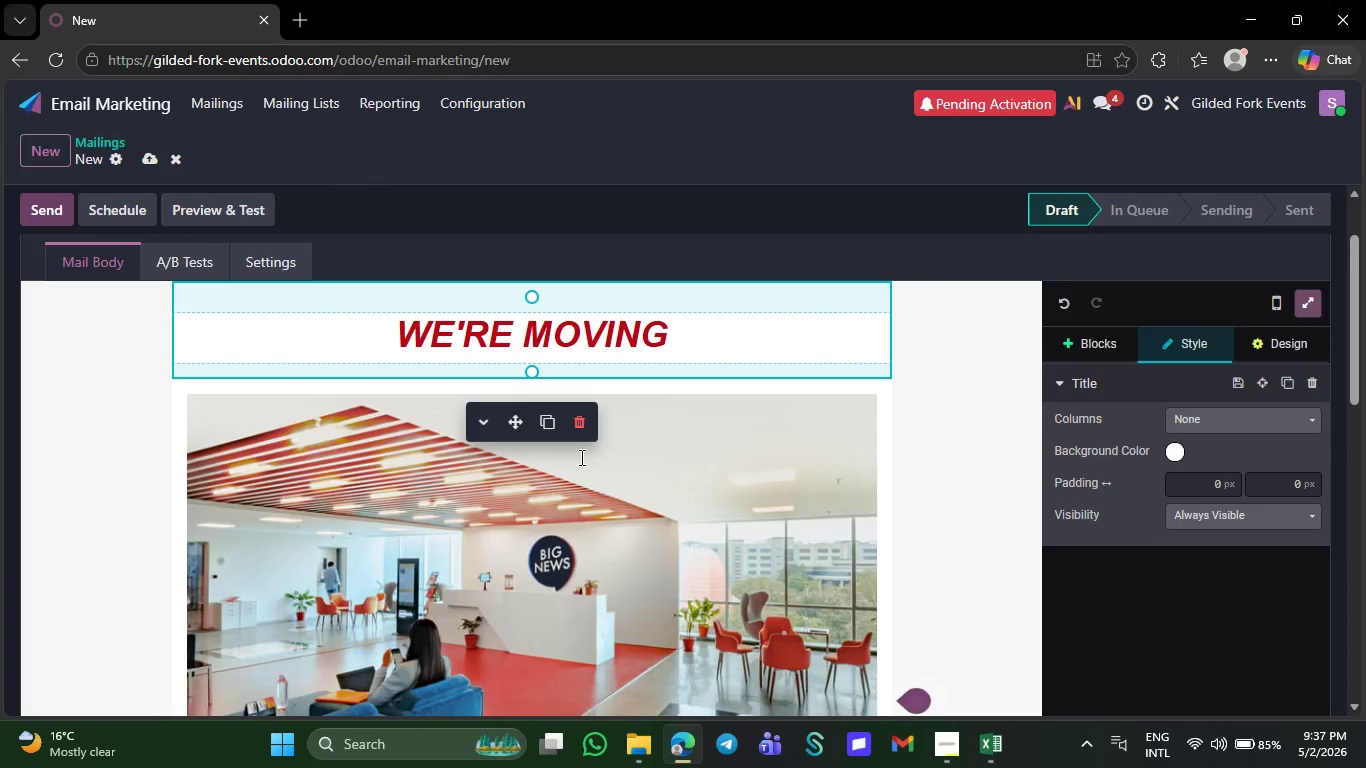 
left_click([701, 340])
 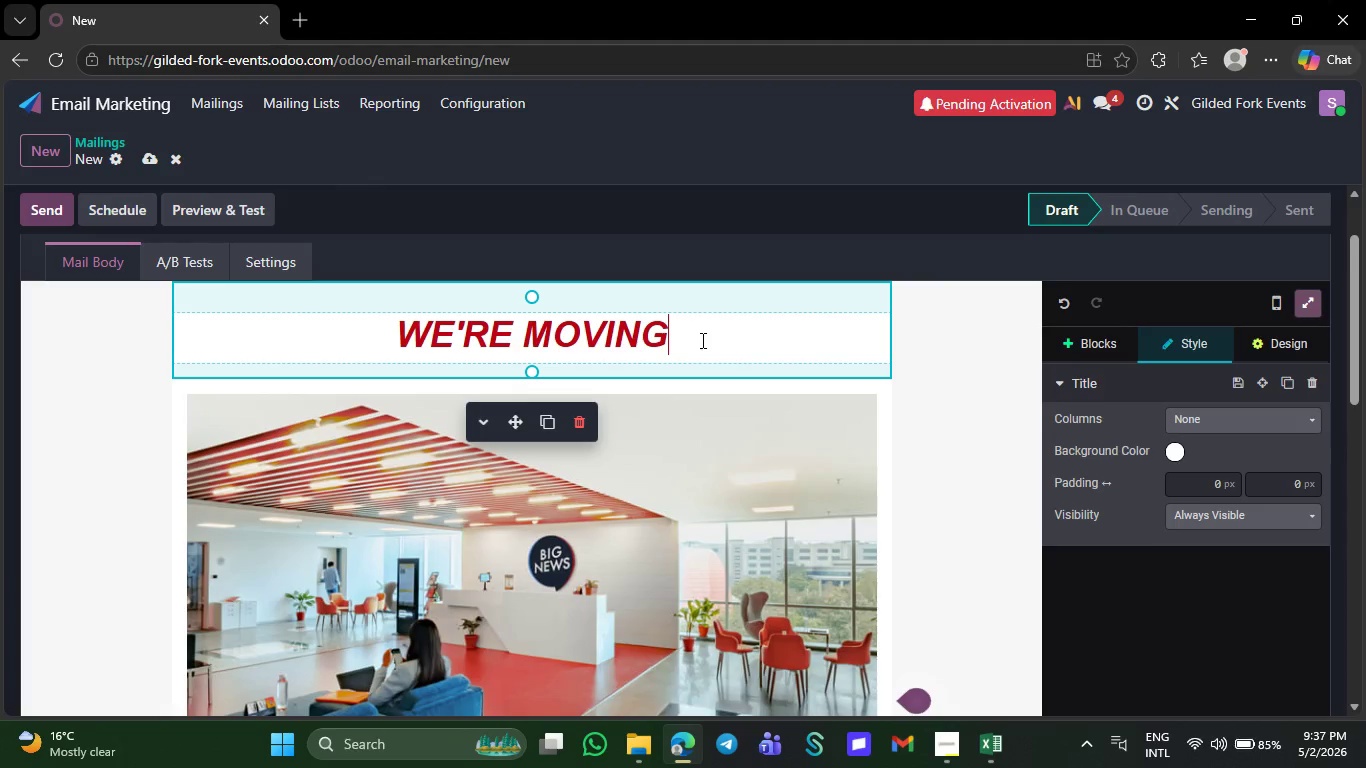 
key(Backspace)
key(Backspace)
key(Backspace)
key(Backspace)
key(Backspace)
key(Backspace)
key(Backspace)
key(Backspace)
key(Backspace)
key(Backspace)
key(Backspace)
key(Backspace)
type(Disci)
key(Backspace)
type(o)
 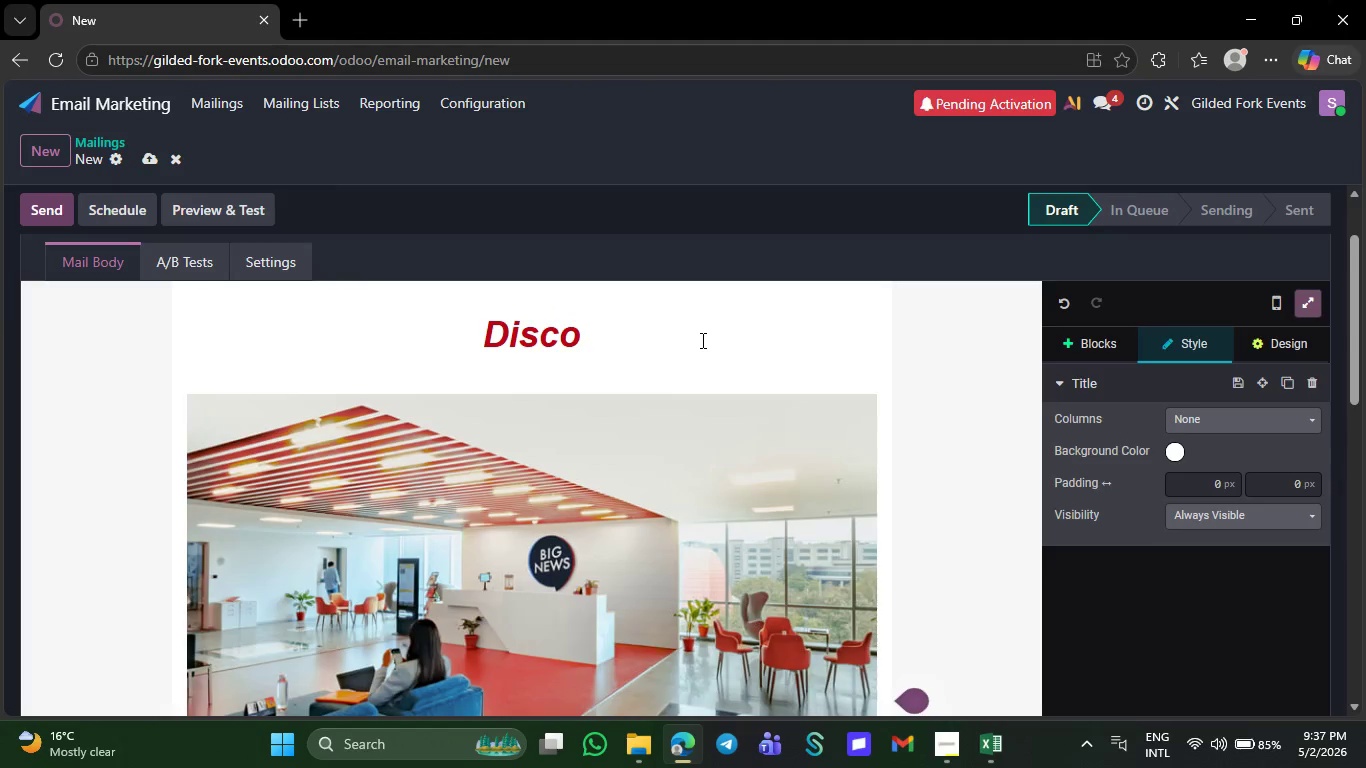 
wait(5.48)
 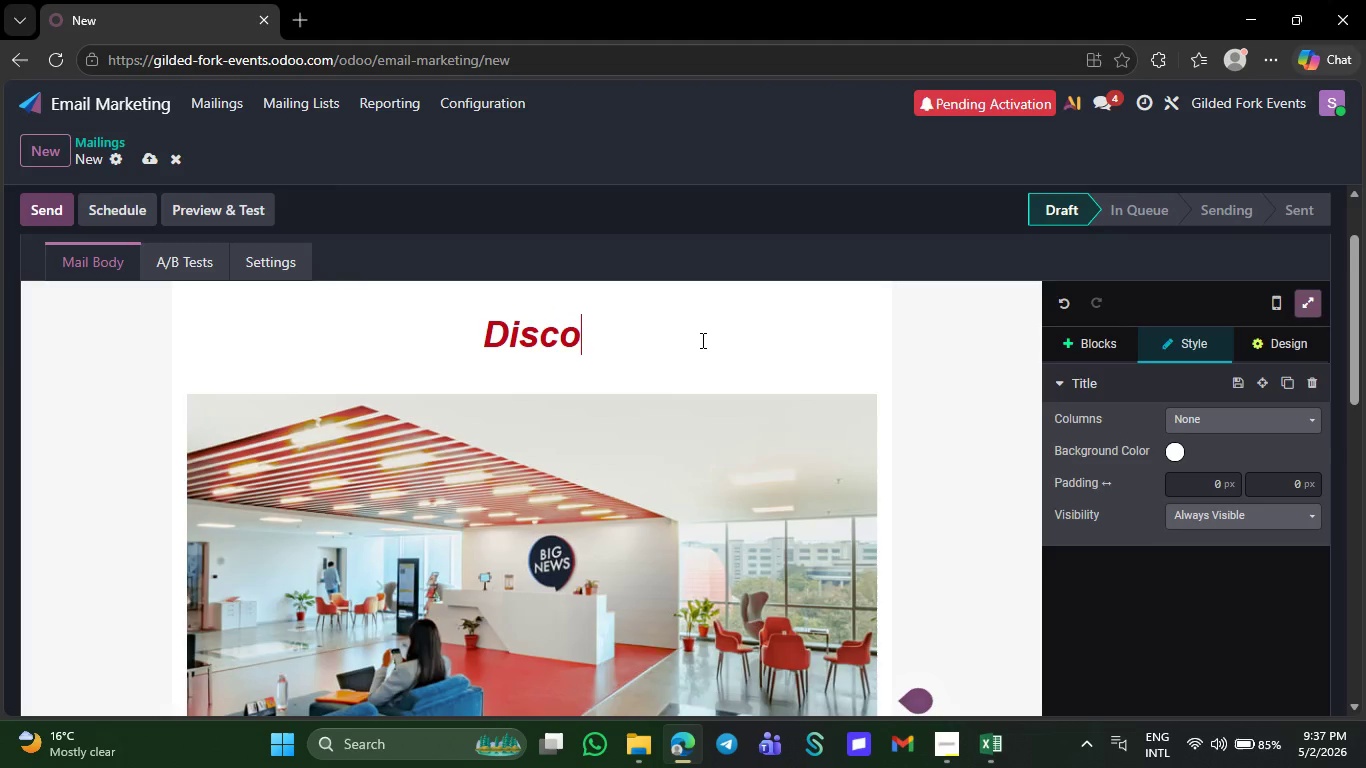 
type(ver I)
key(Backspace)
type(immer)
 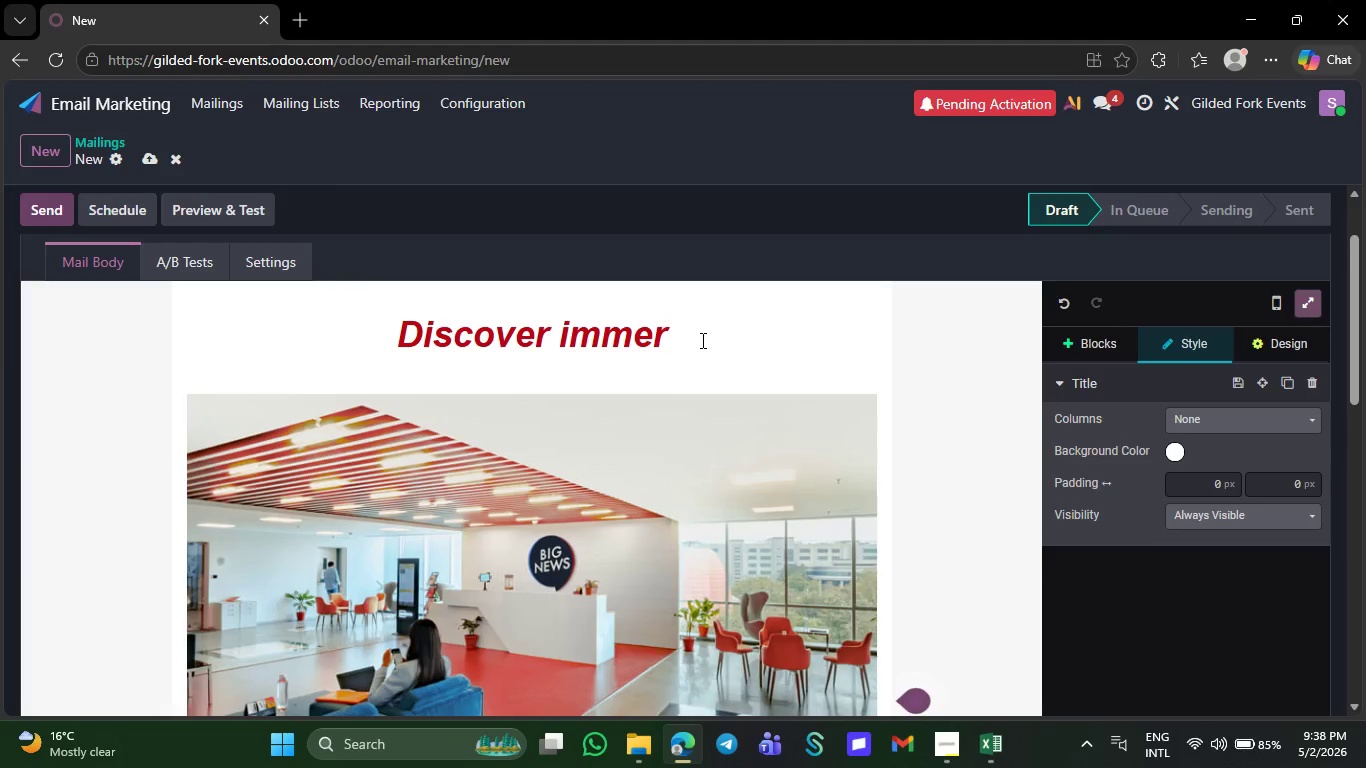 
wait(20.67)
 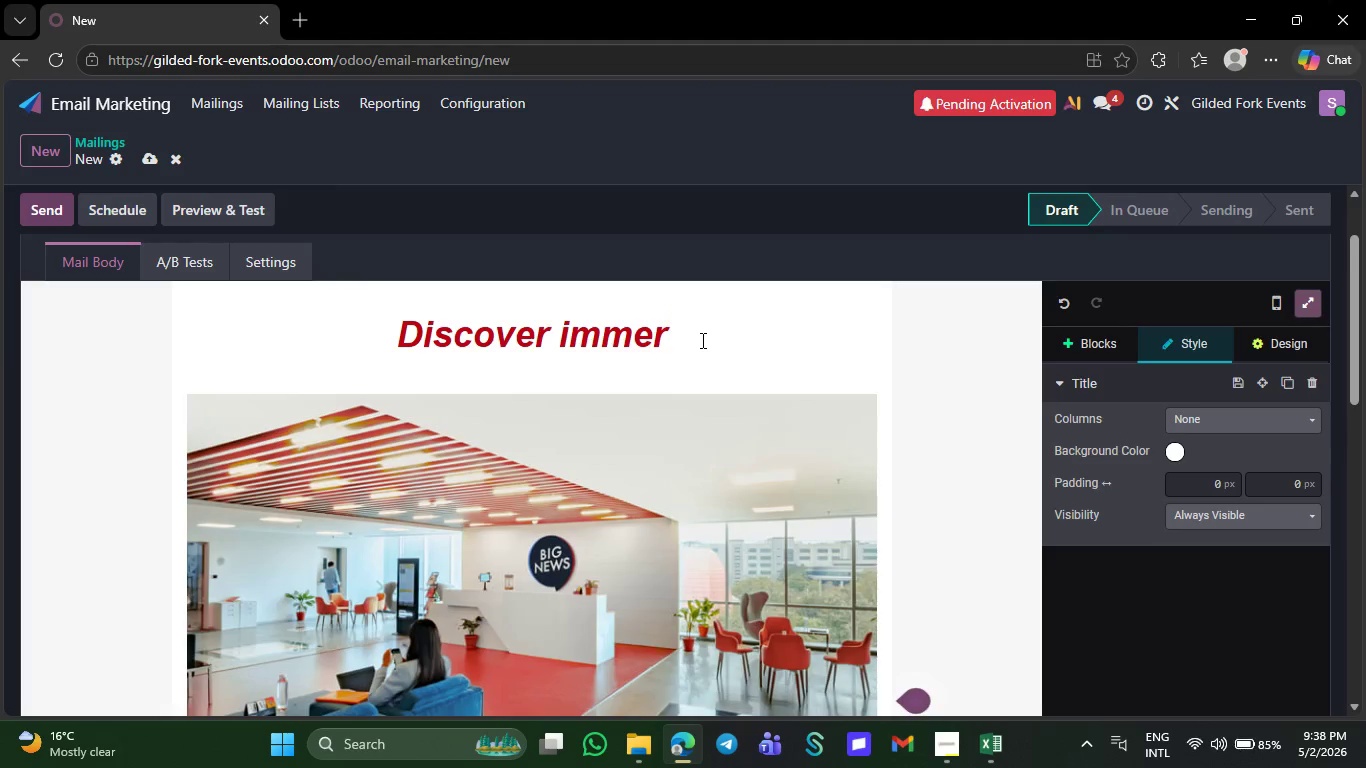 
type(sive )
 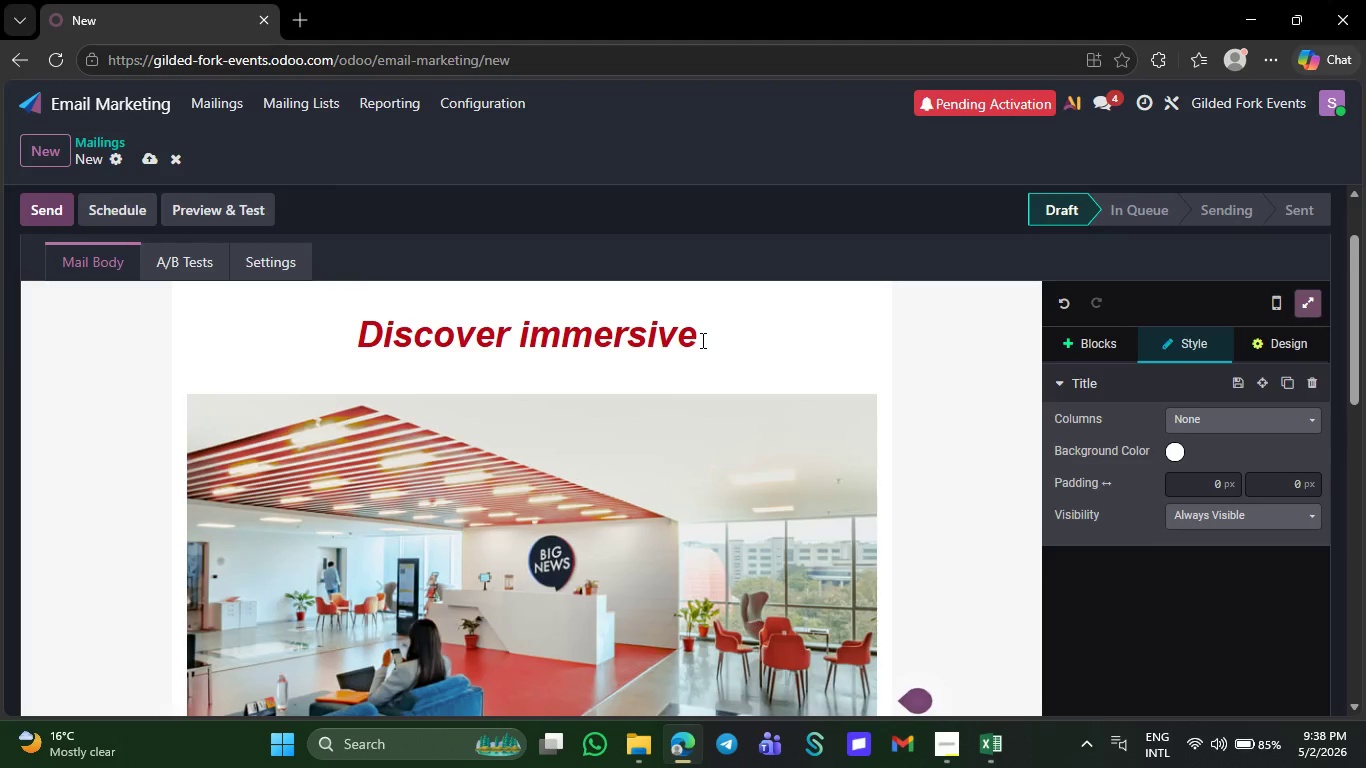 
type(food )
 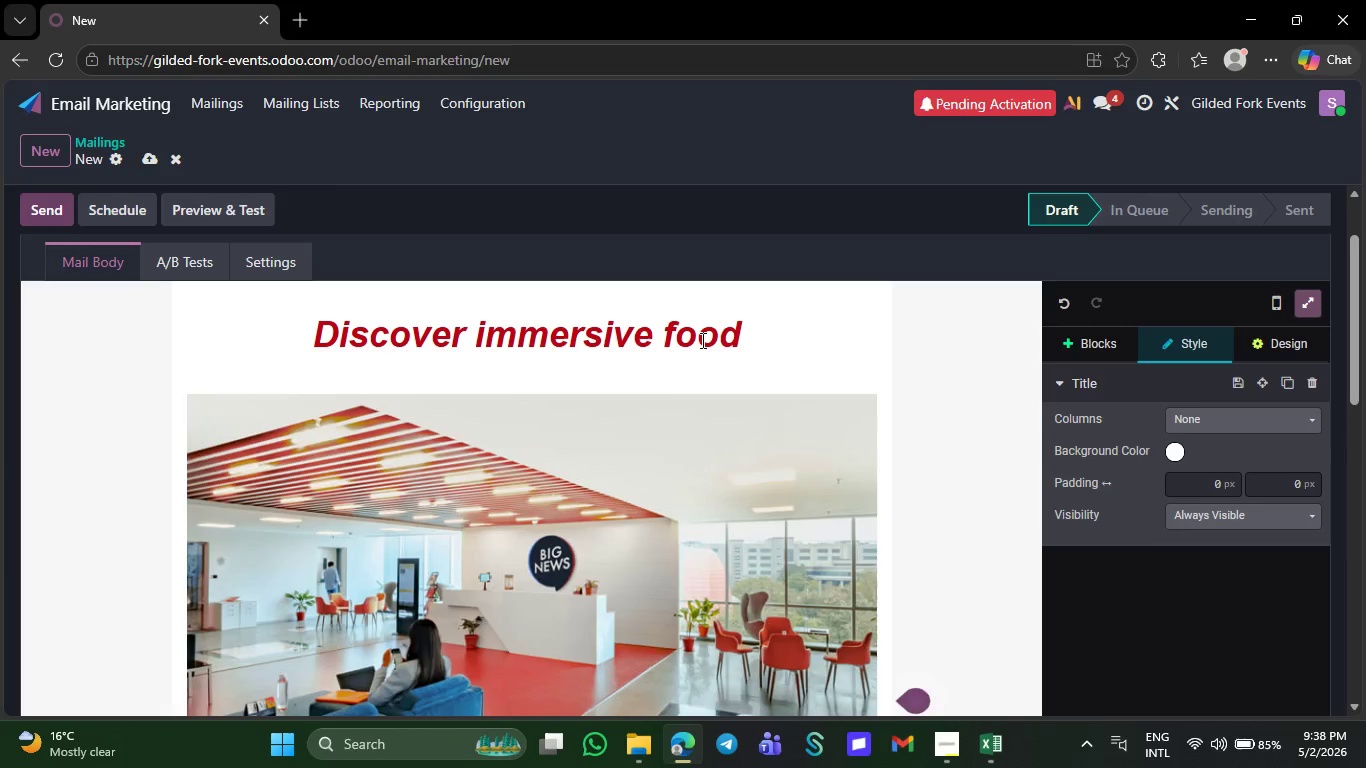 
key(E)
 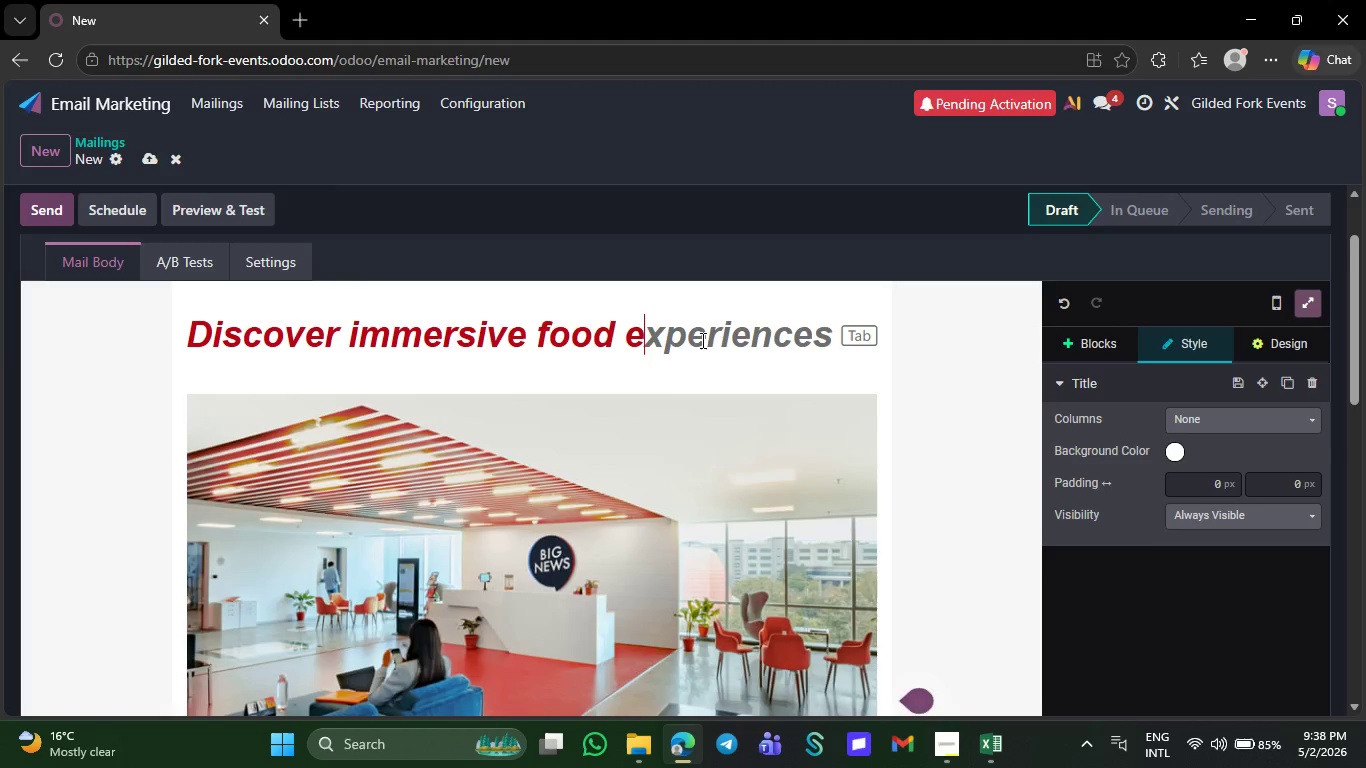 
type(xperiences )
 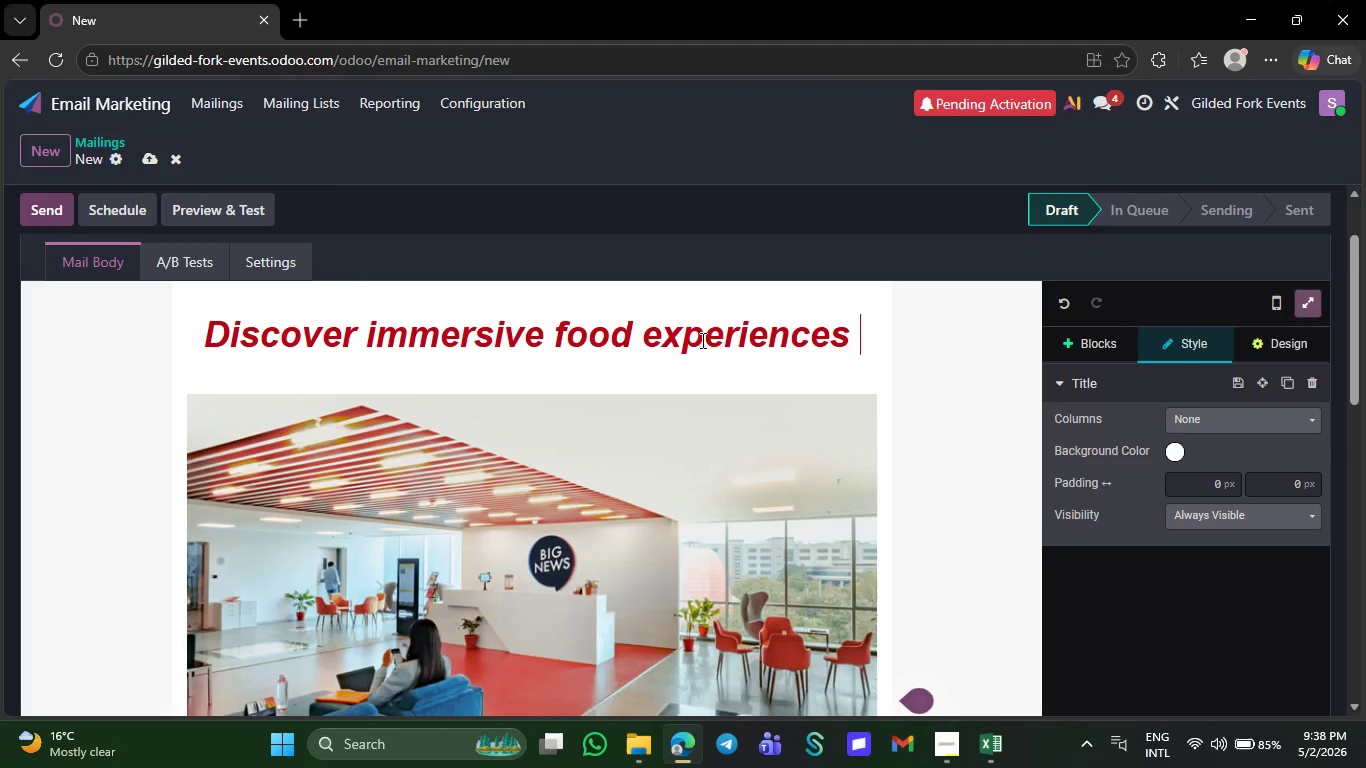 
type(for ece)
key(Backspace)
key(Backspace)
type(xcutive )
 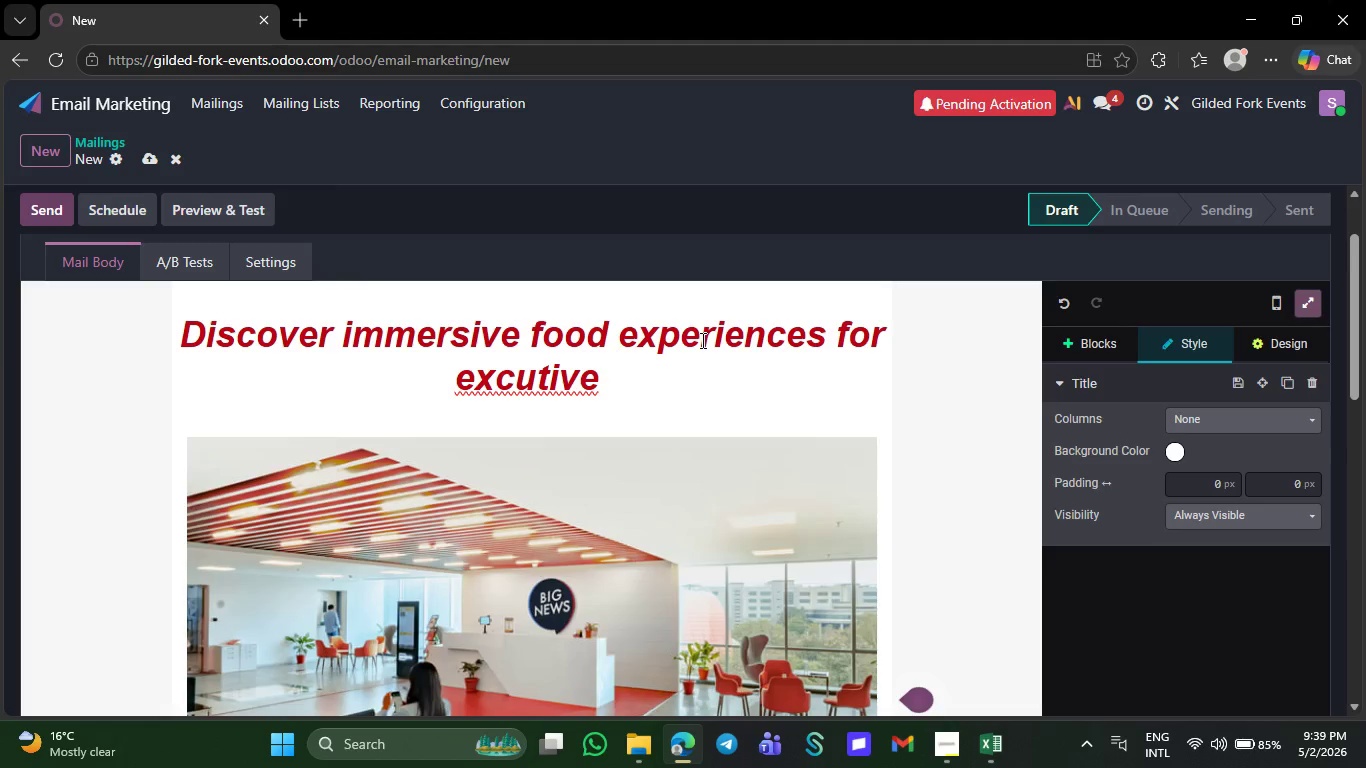 
wait(13.73)
 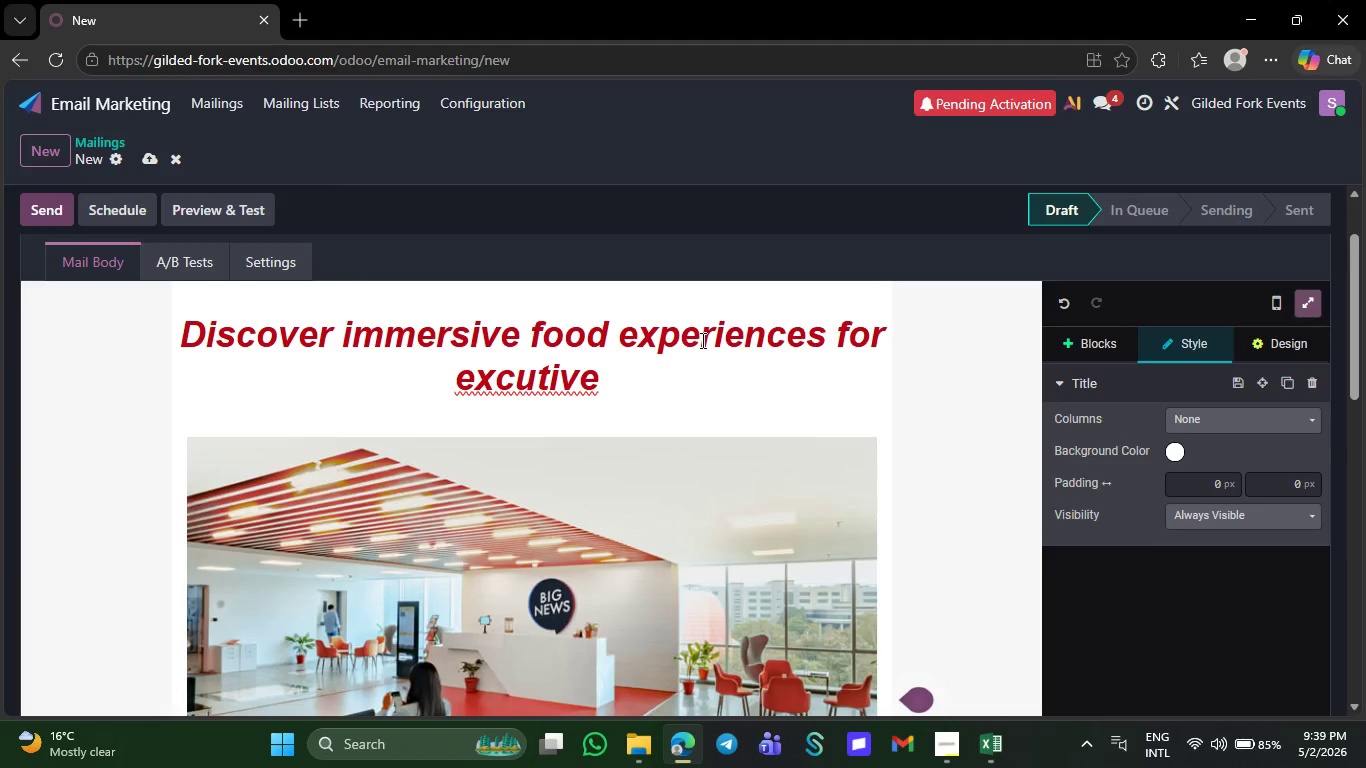 
key(Backspace)
 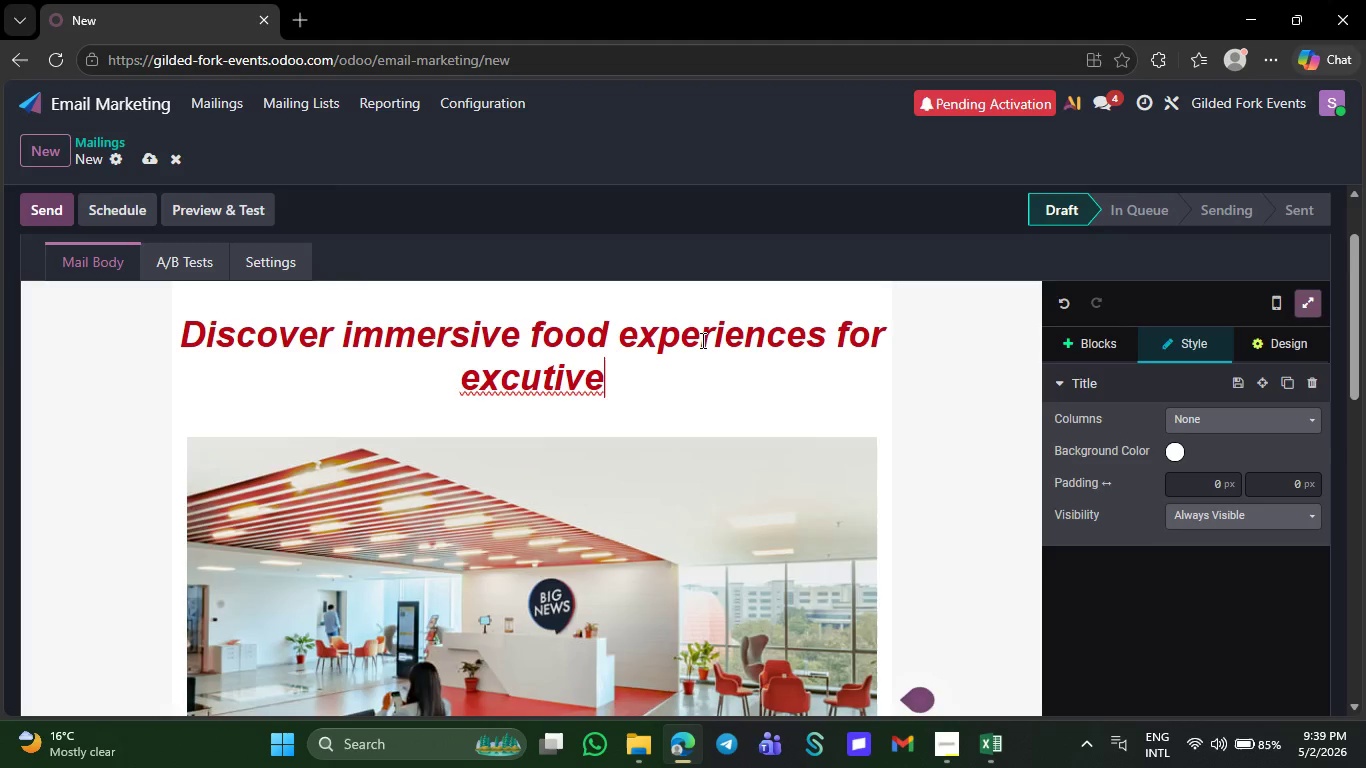 
key(Shift+ShiftRight)
 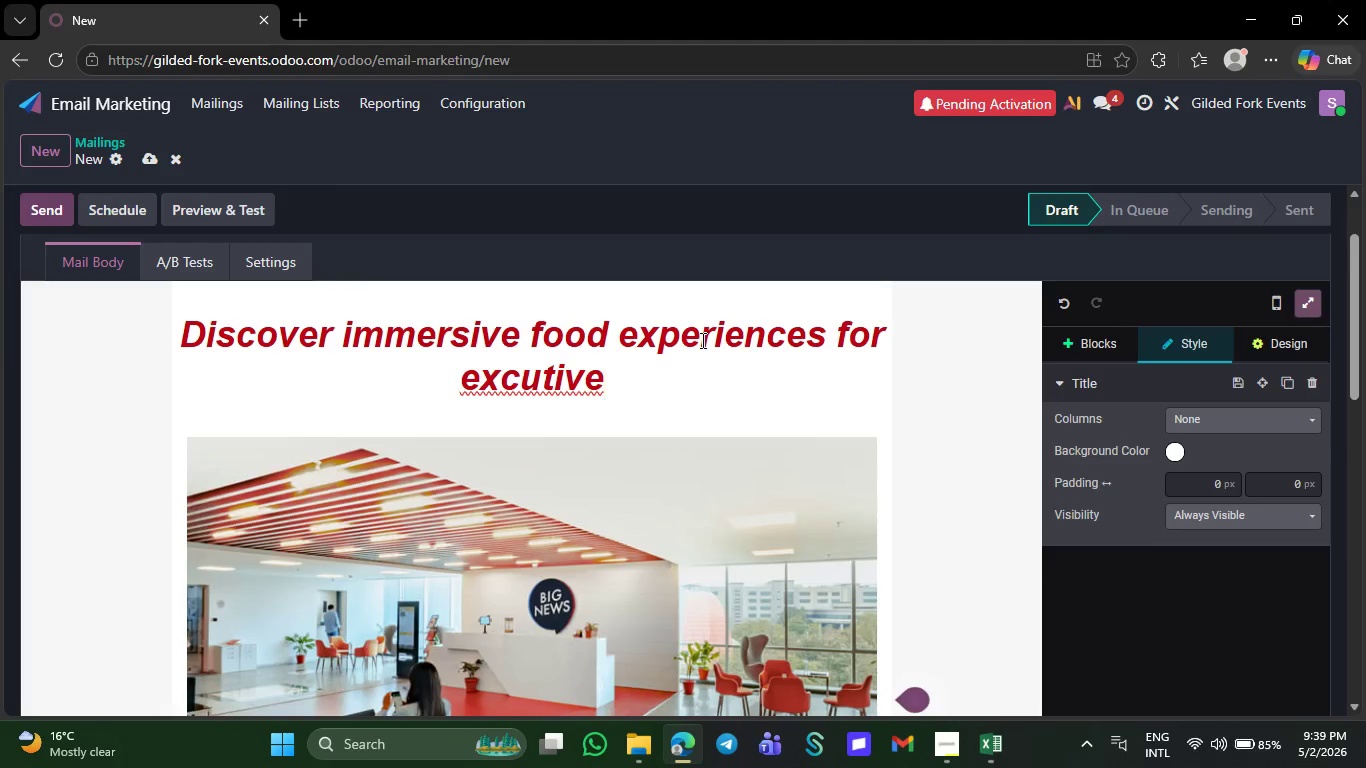 
key(Shift+Minus)
 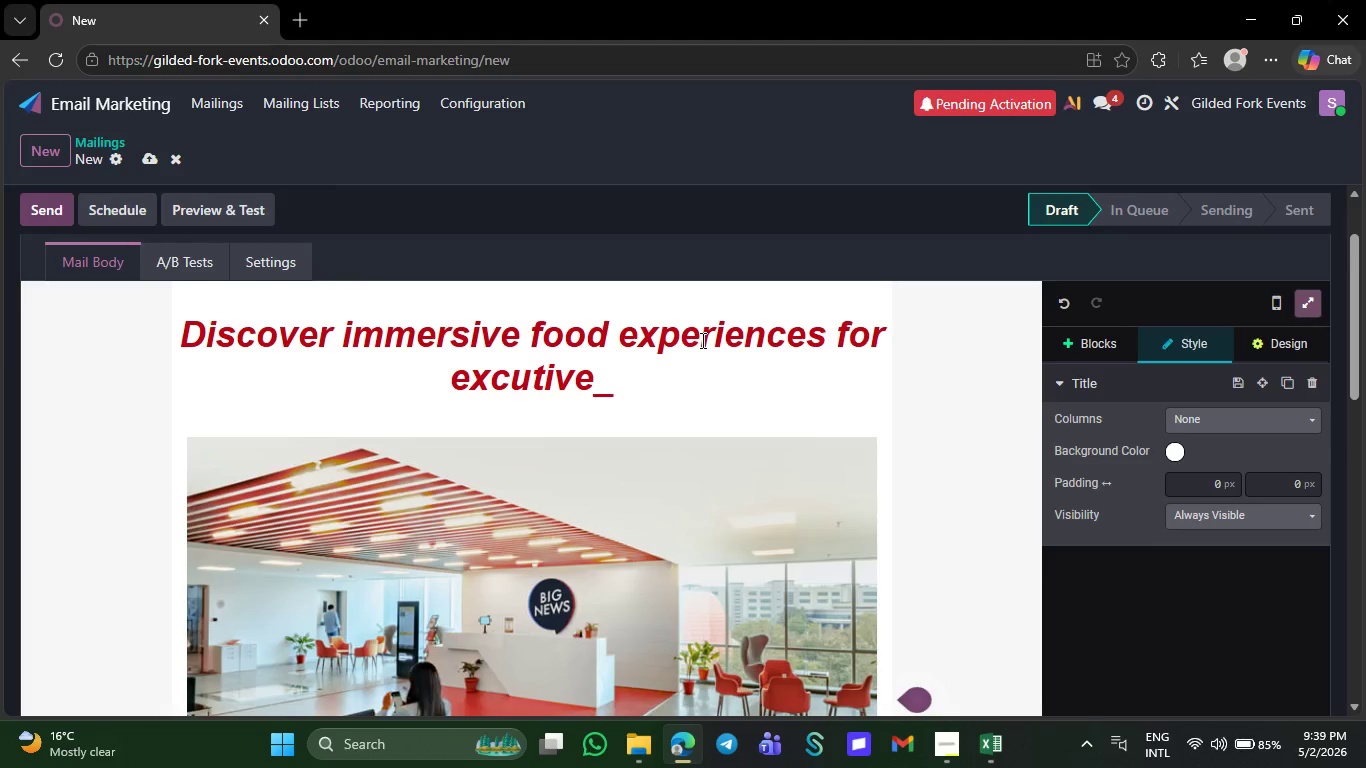 
key(Backspace)
 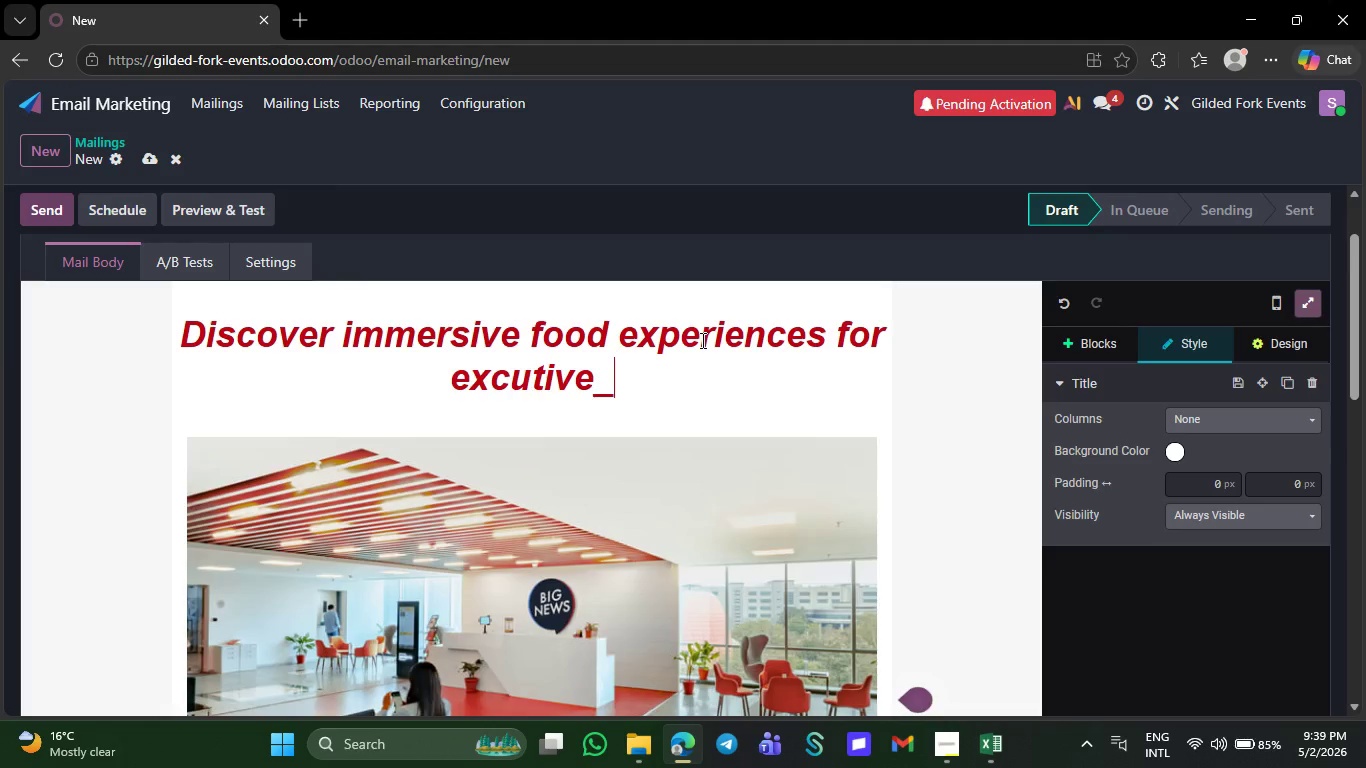 
key(Minus)
 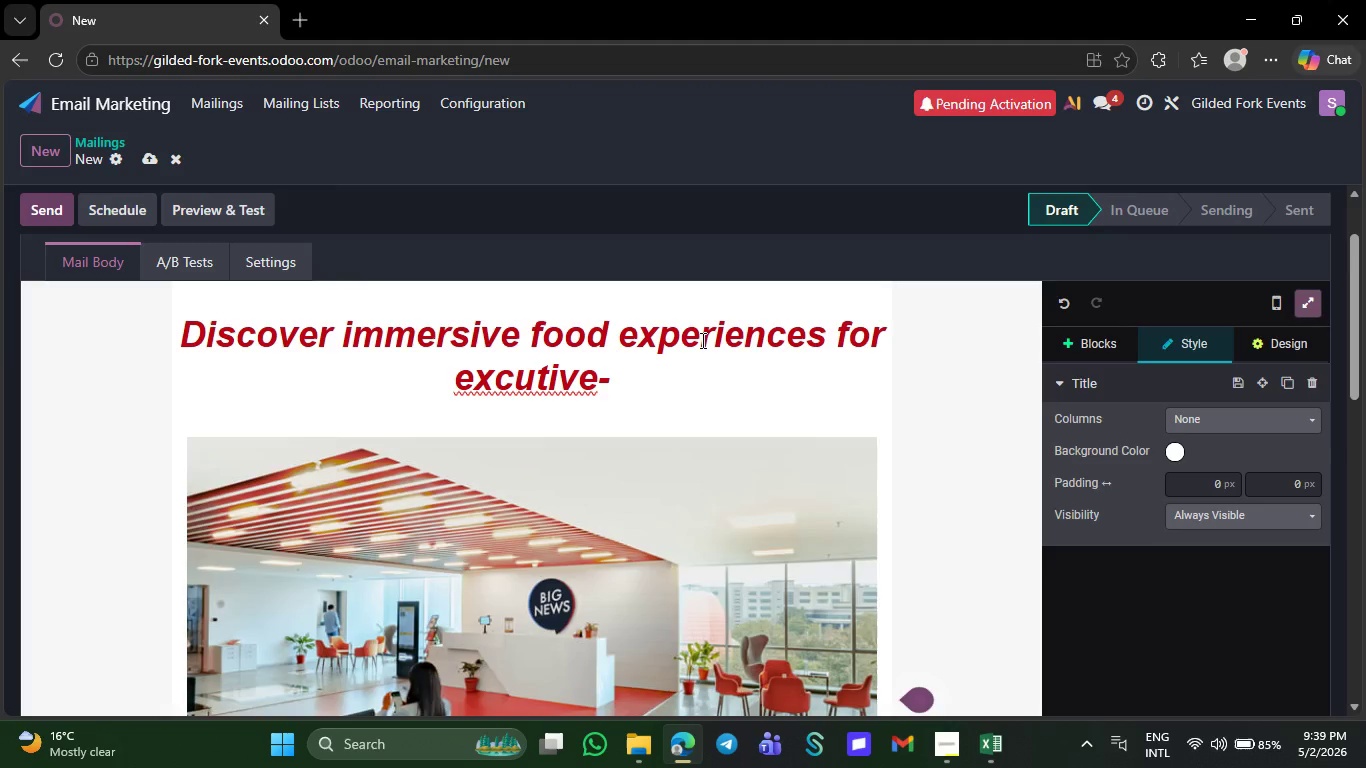 
wait(9.05)
 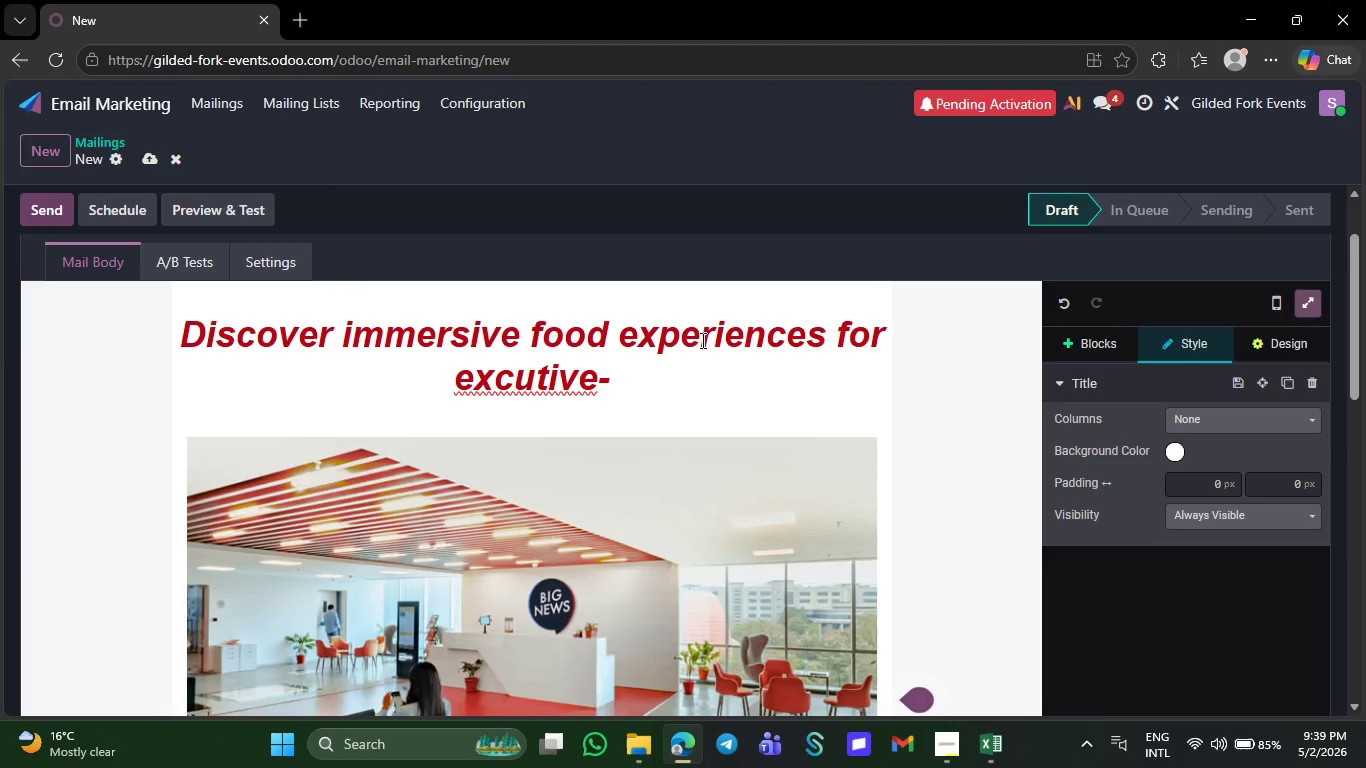 
left_click([544, 389])
 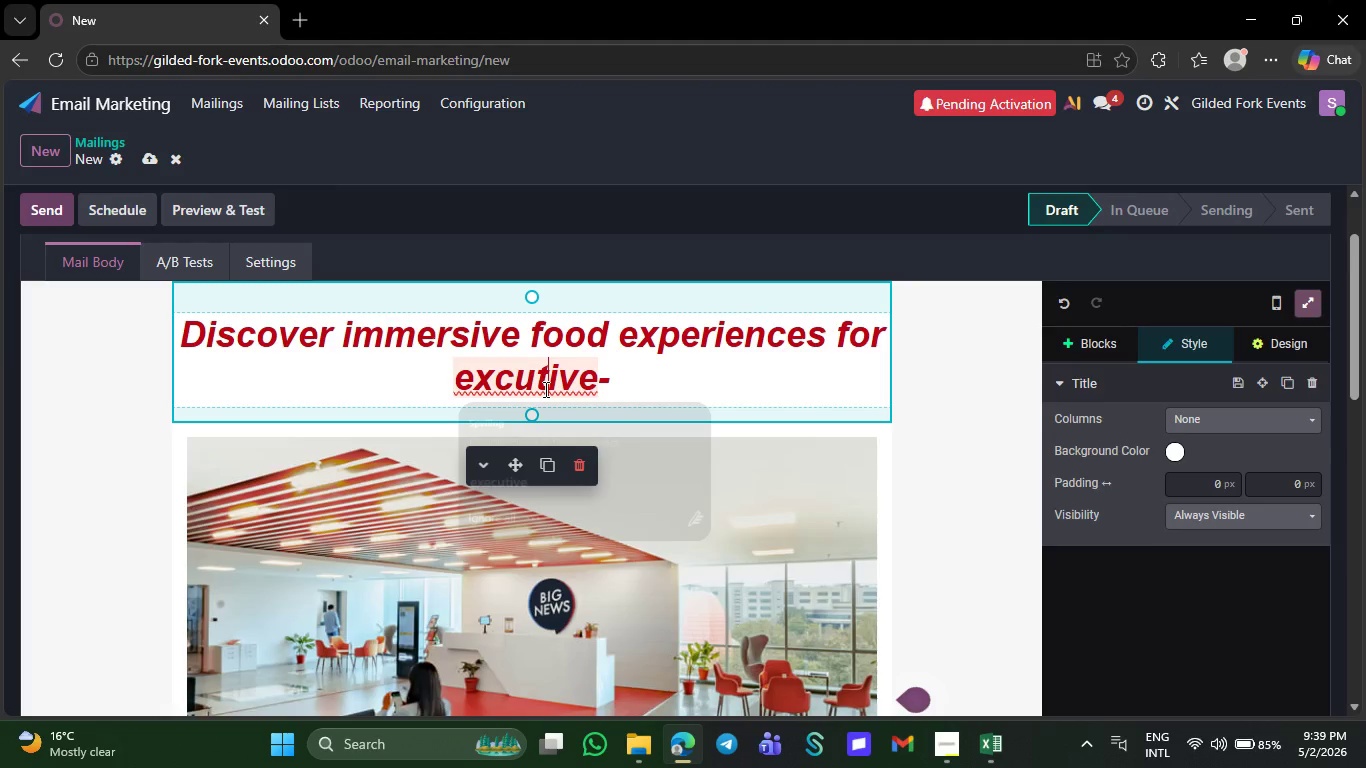 
right_click([544, 389])
 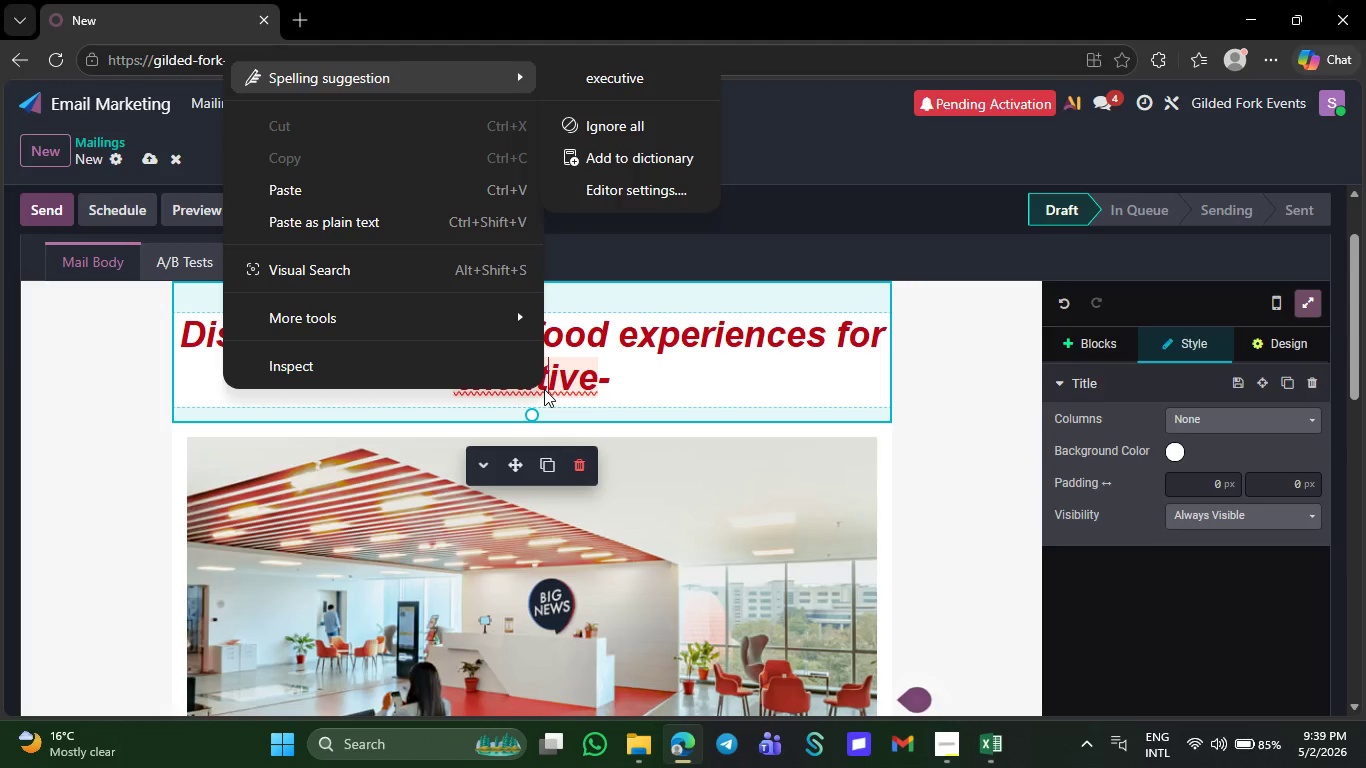 
wait(6.09)
 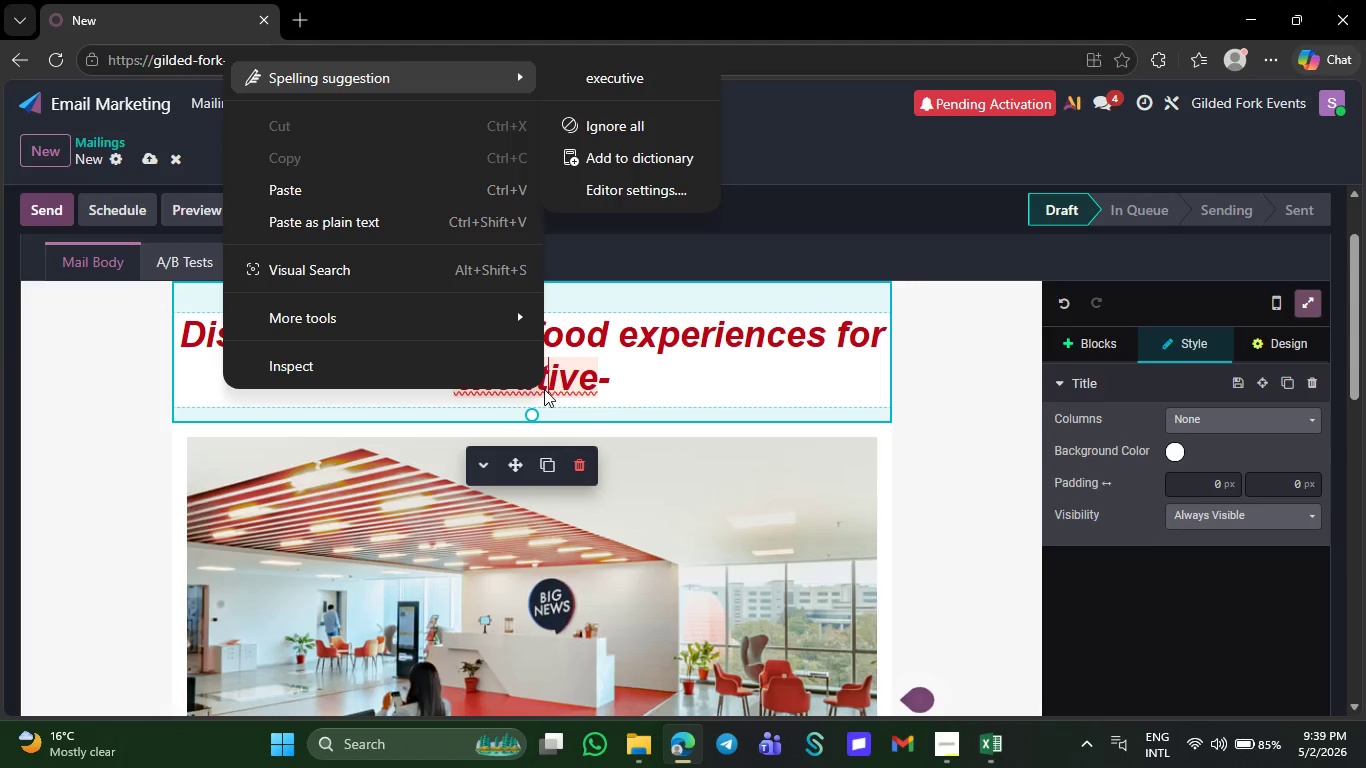 
left_click([544, 389])
 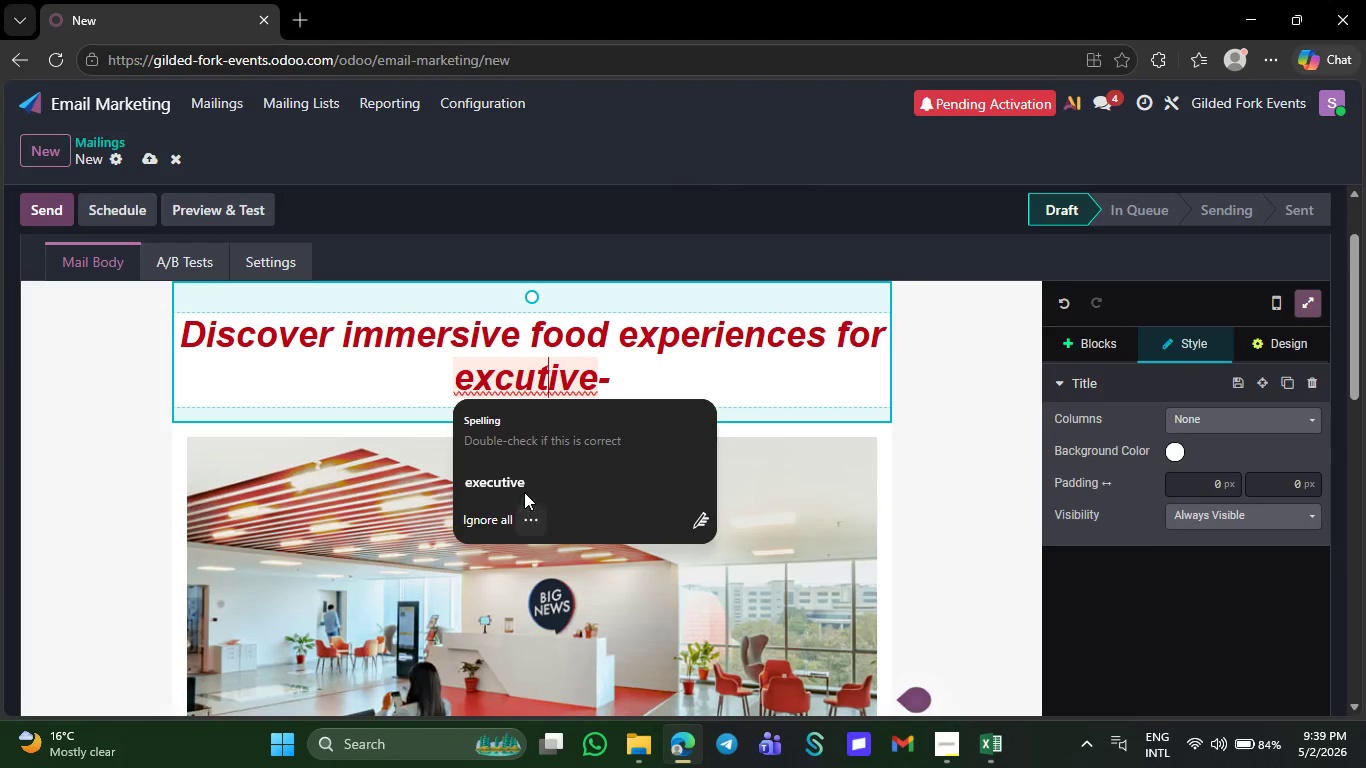 
left_click([527, 487])
 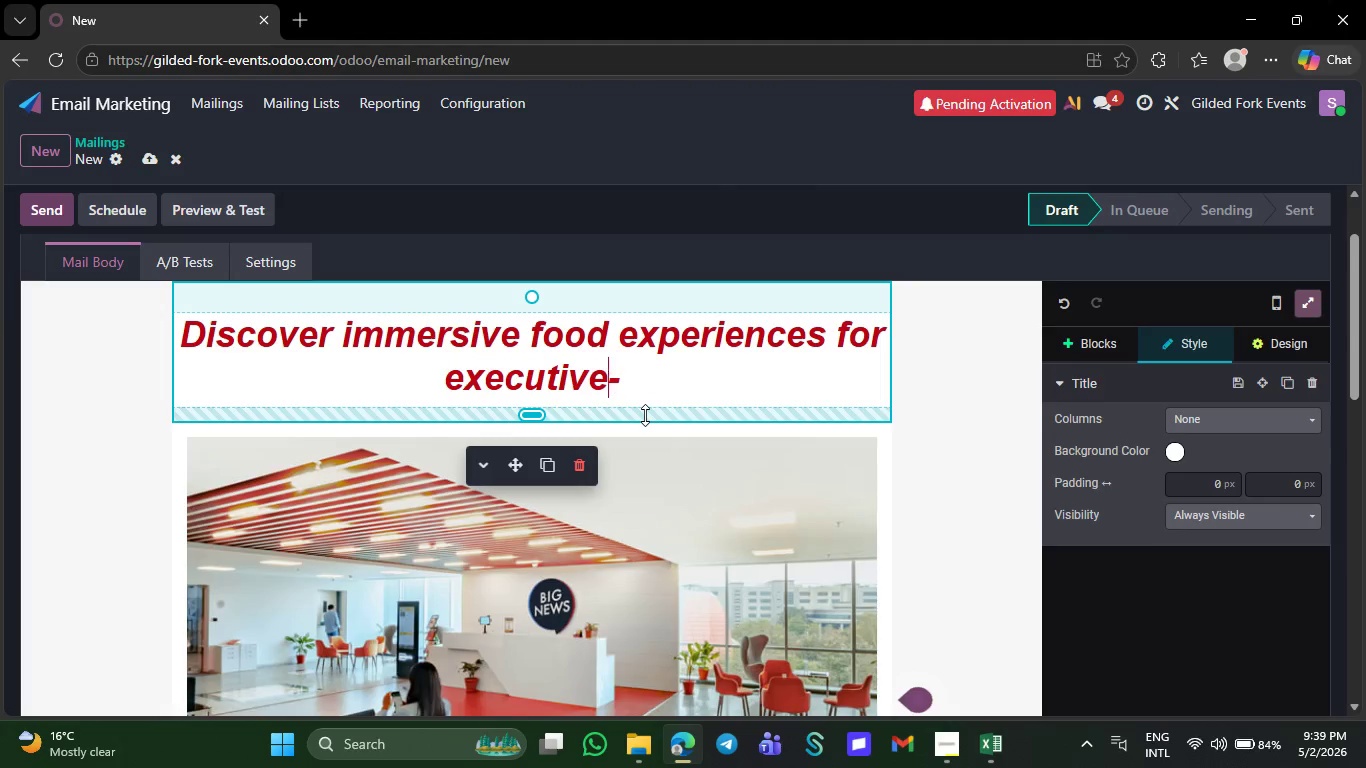 
key(ArrowRight)
 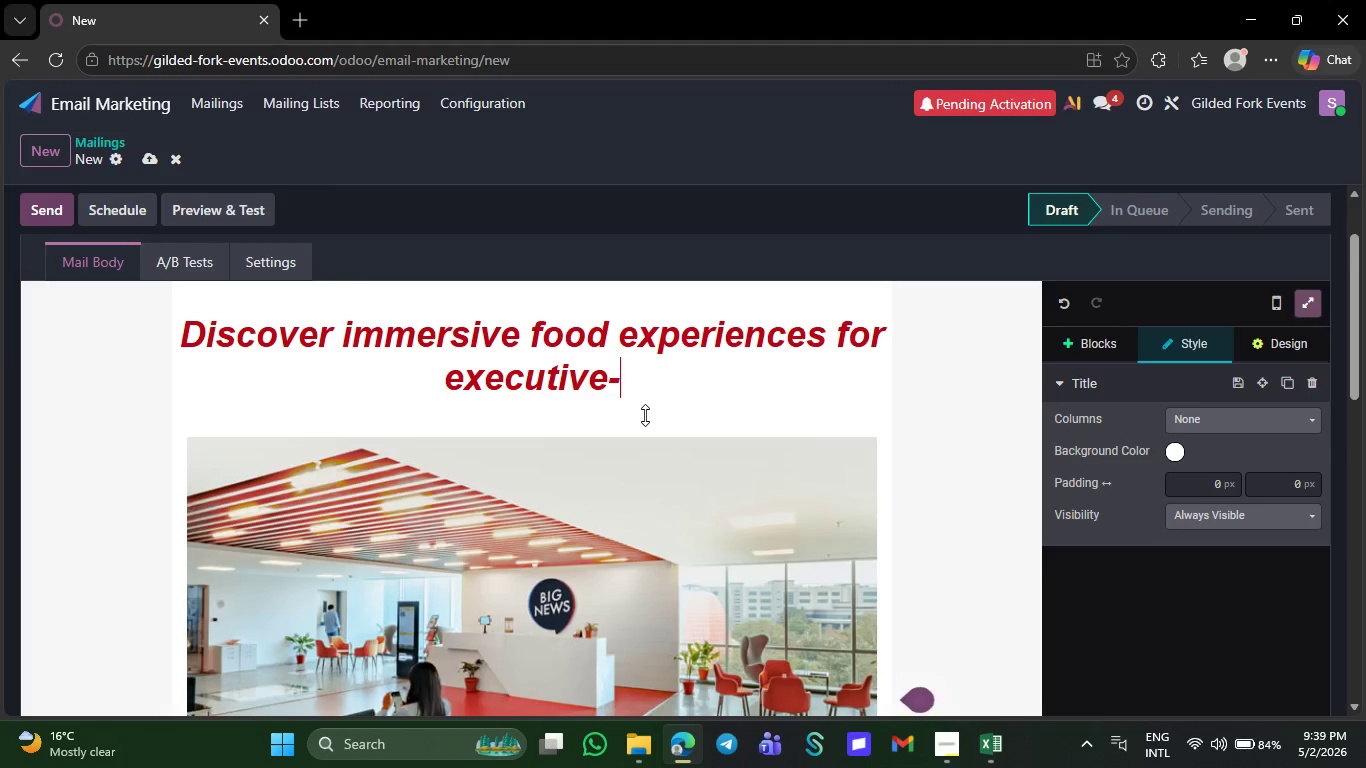 
wait(26.89)
 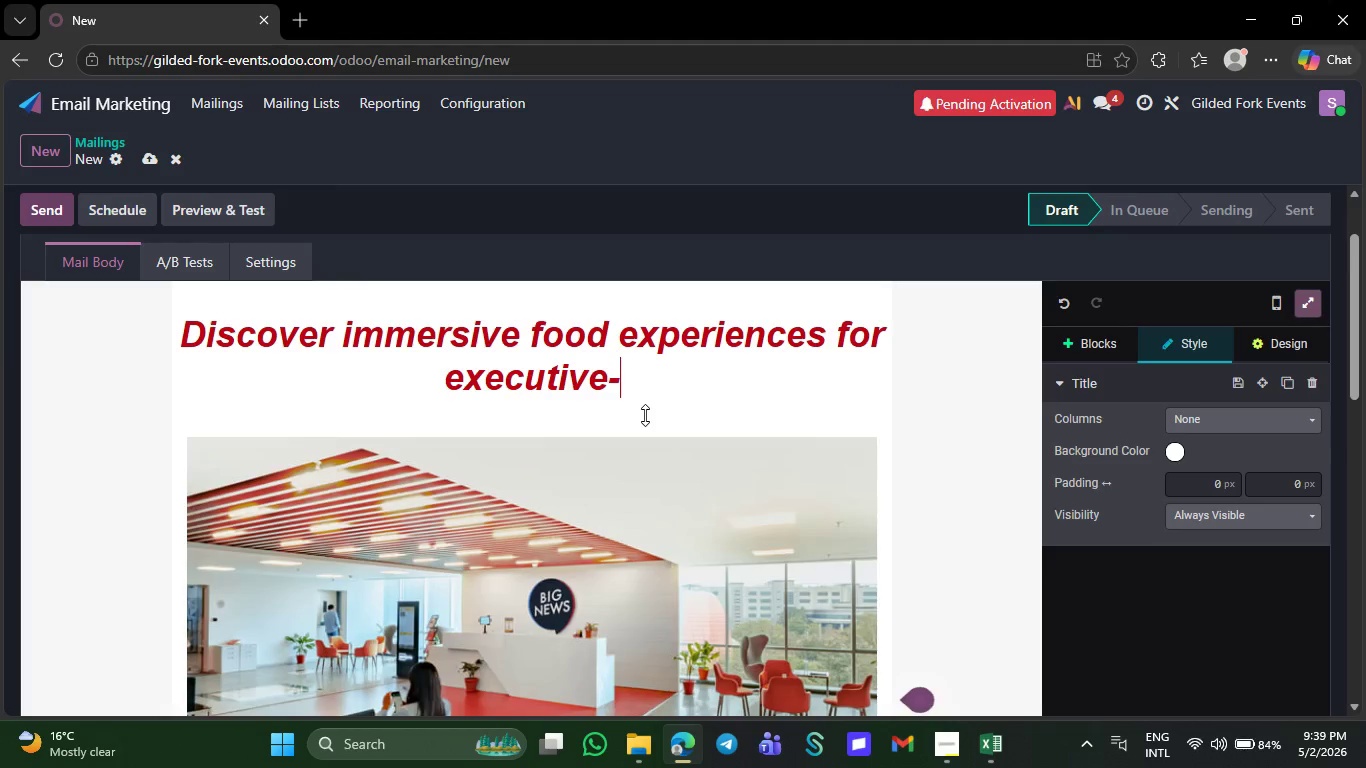 
key(Control+ControlLeft)
 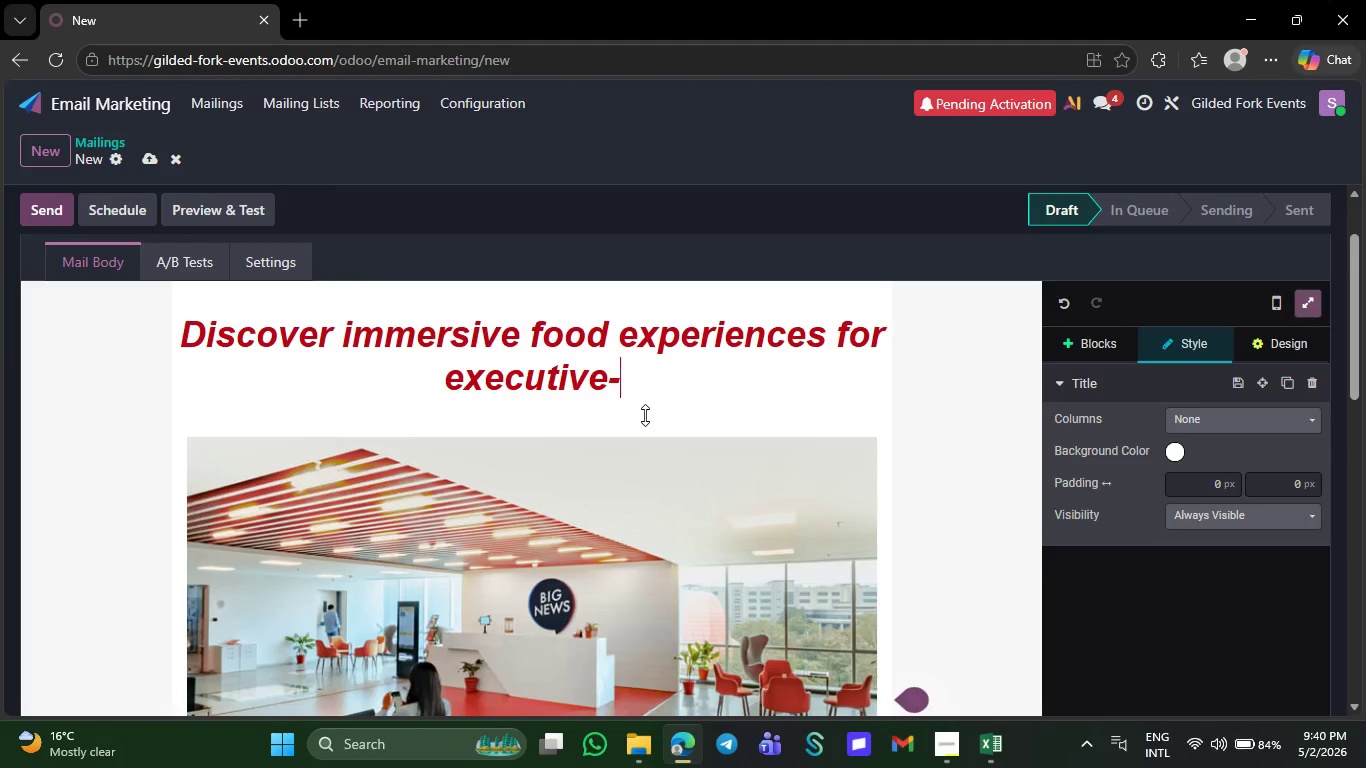 
wait(12.39)
 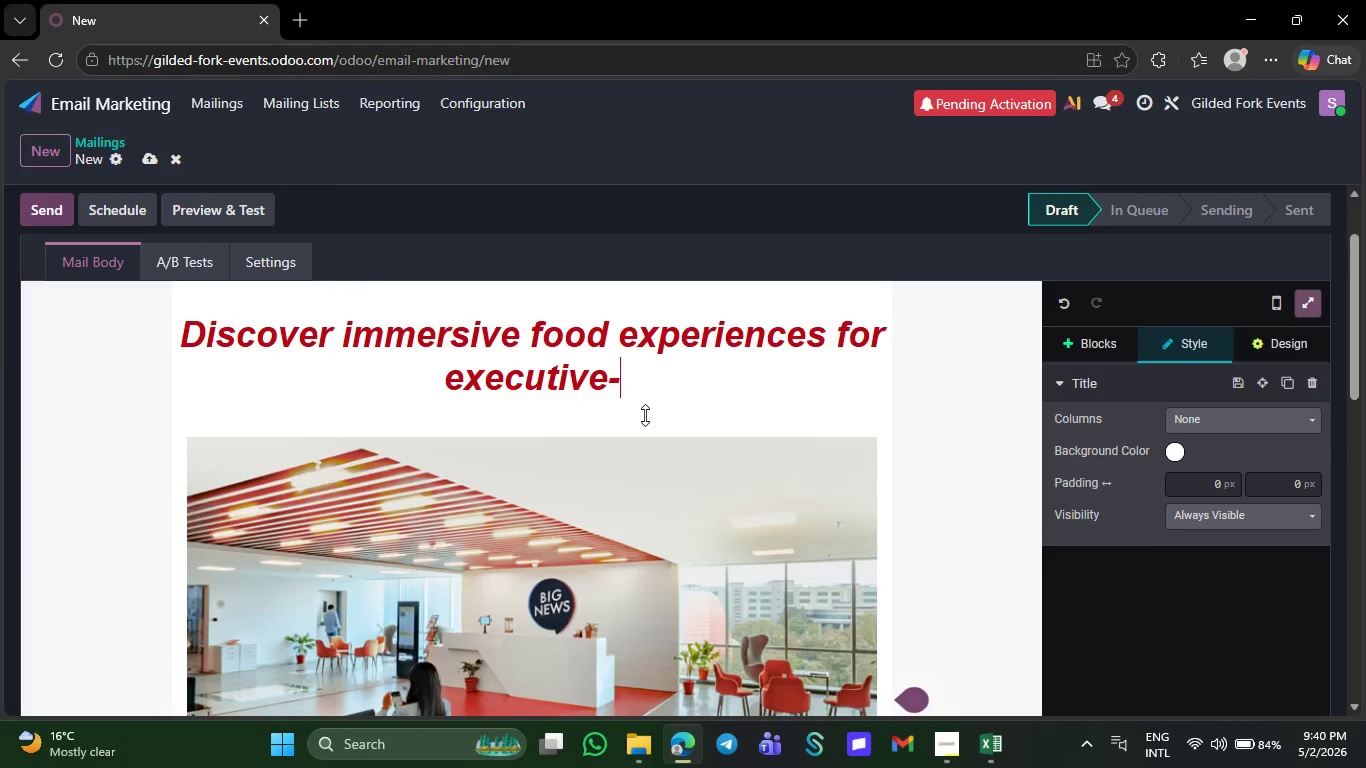 
type(le)
 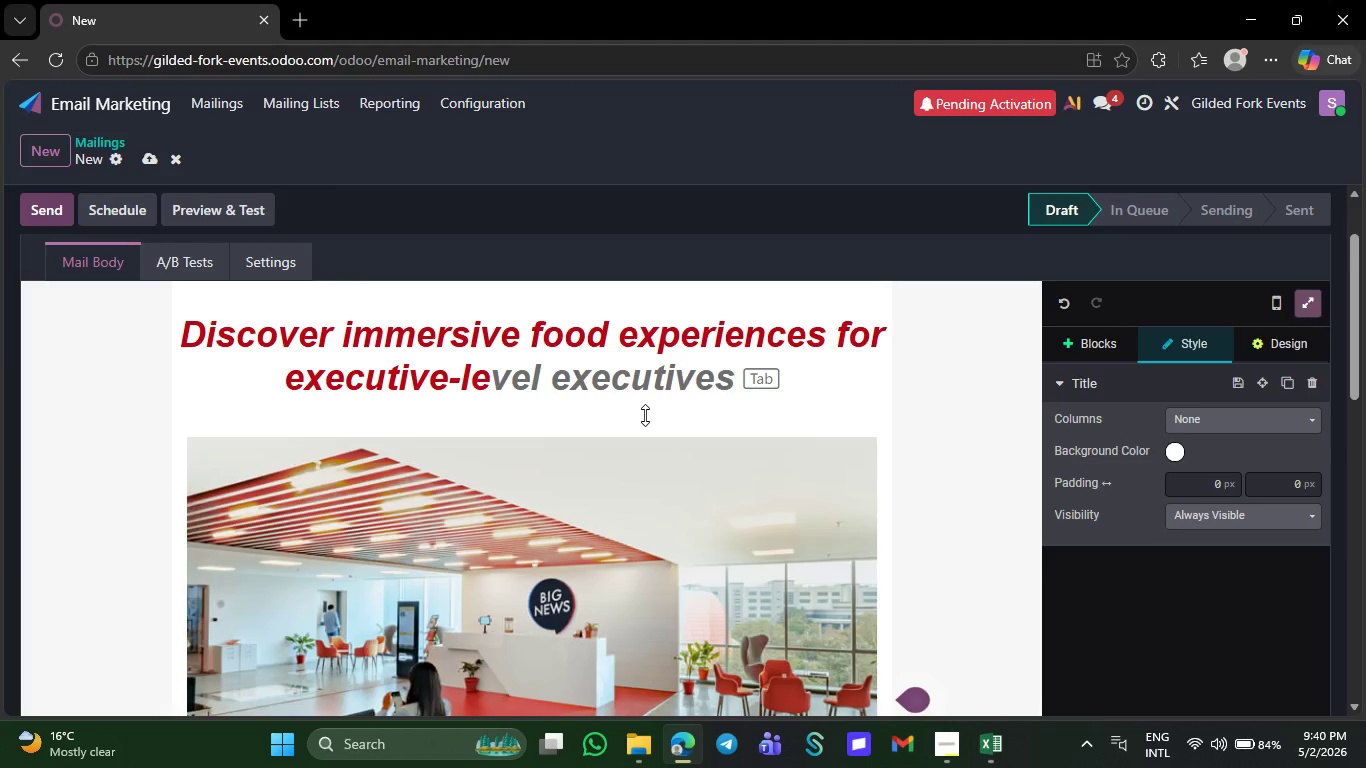 
type(ver )
key(Backspace)
key(Backspace)
type(l)
 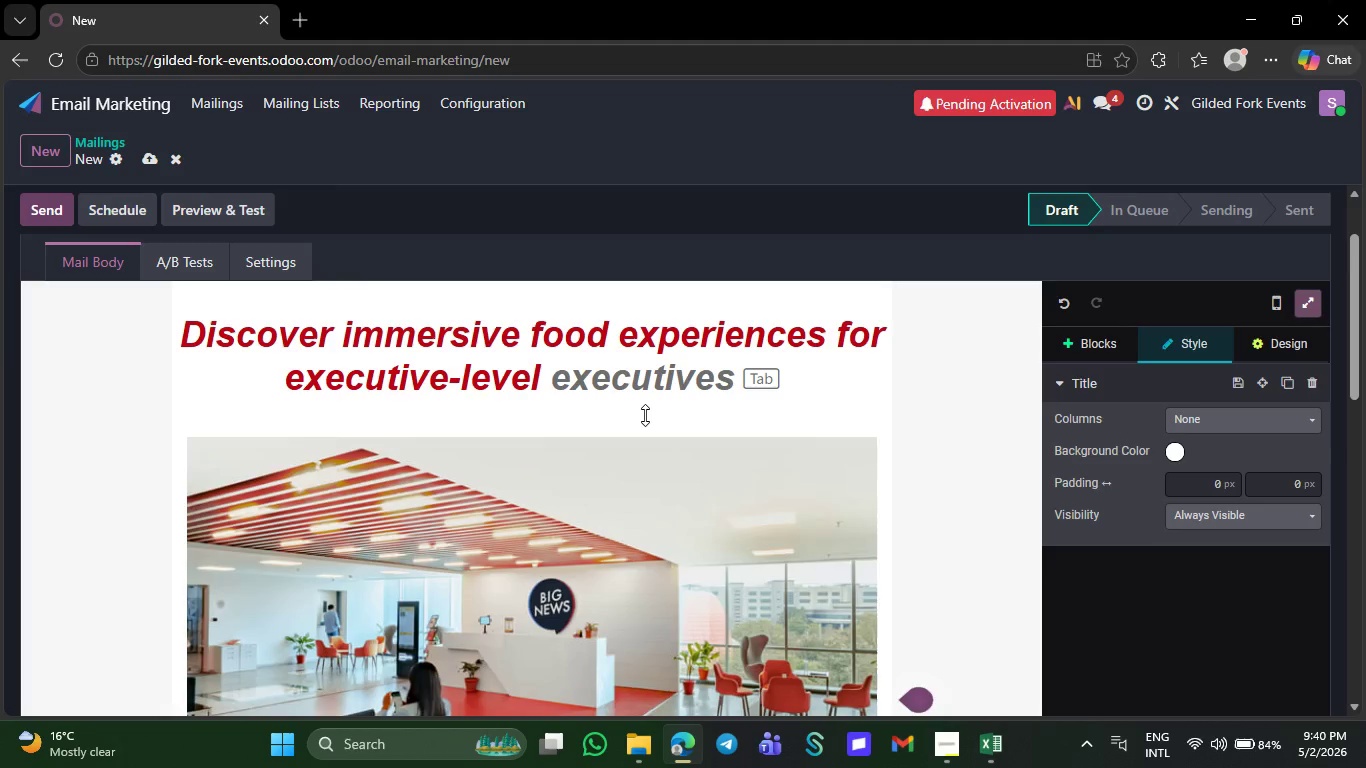 
wait(5.5)
 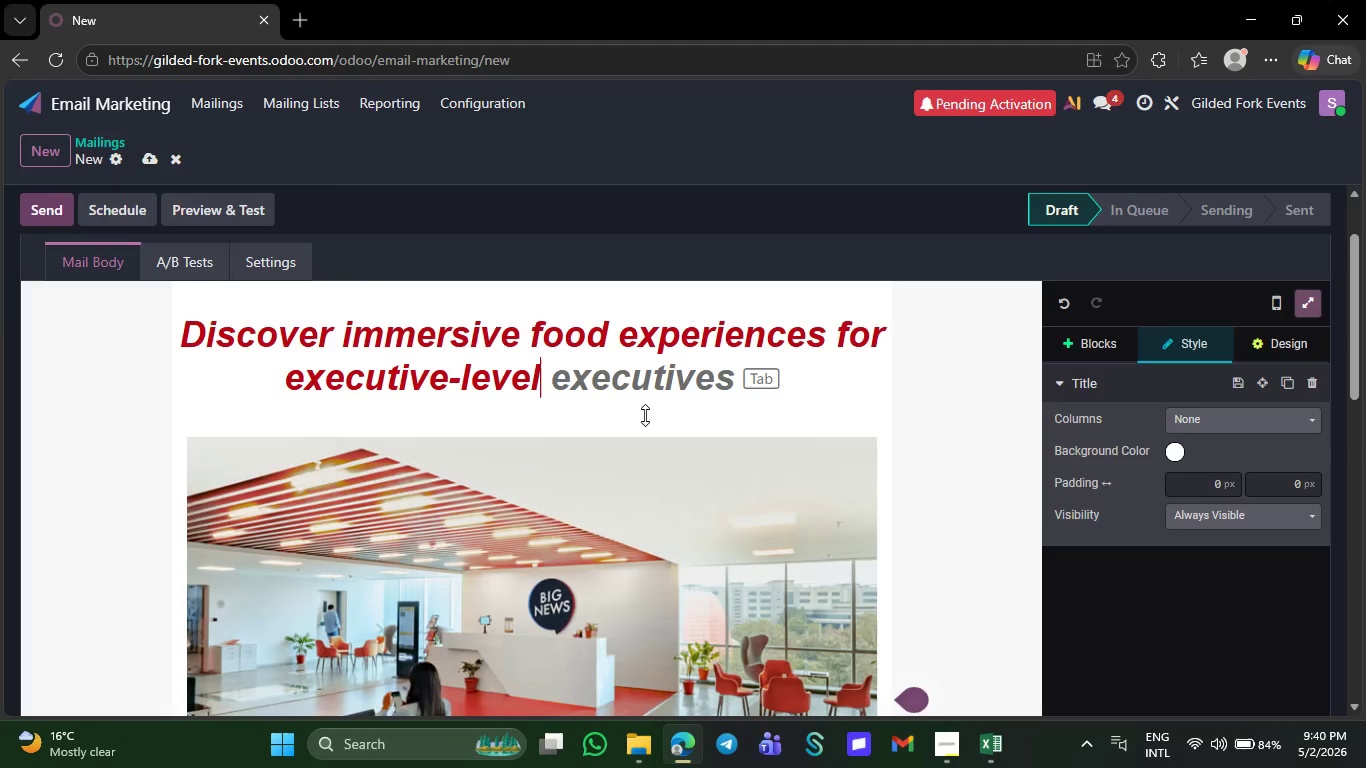 
key(Space)
 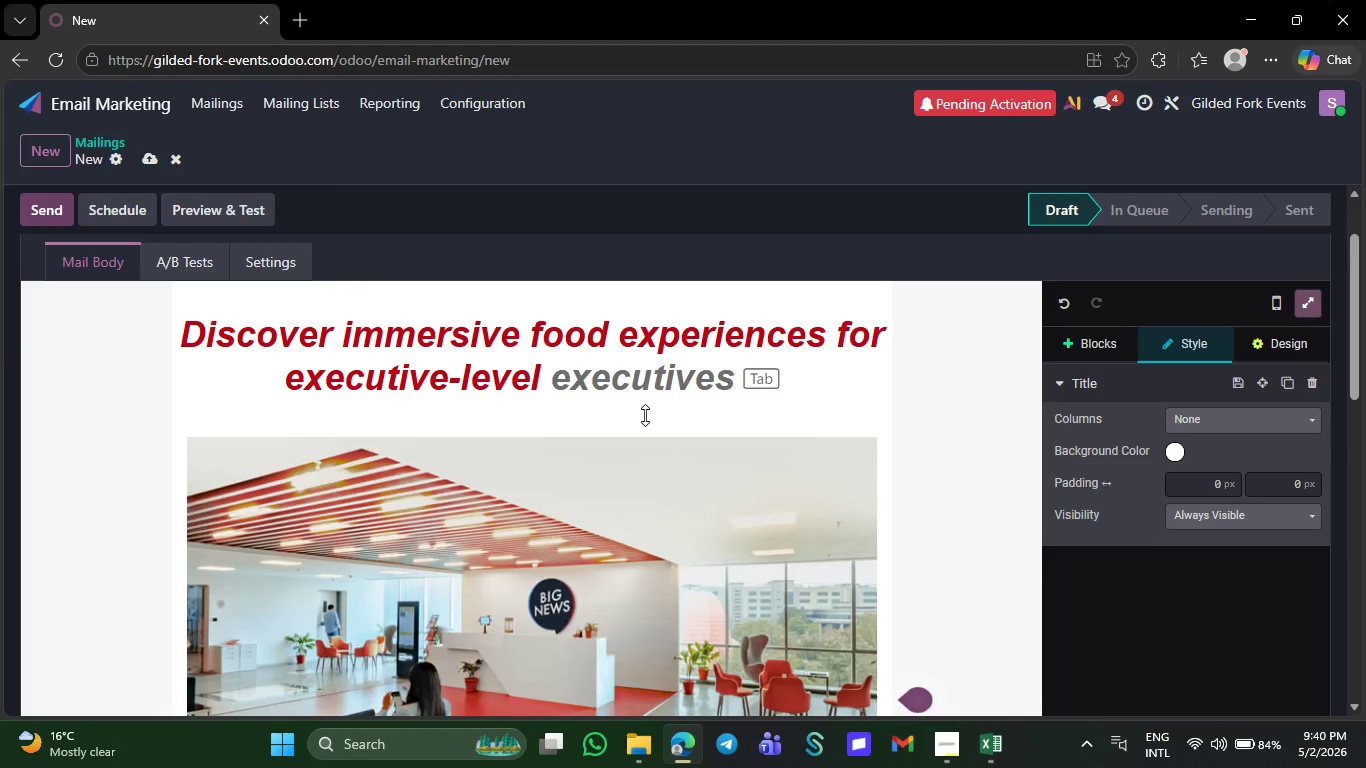 
key(E)
 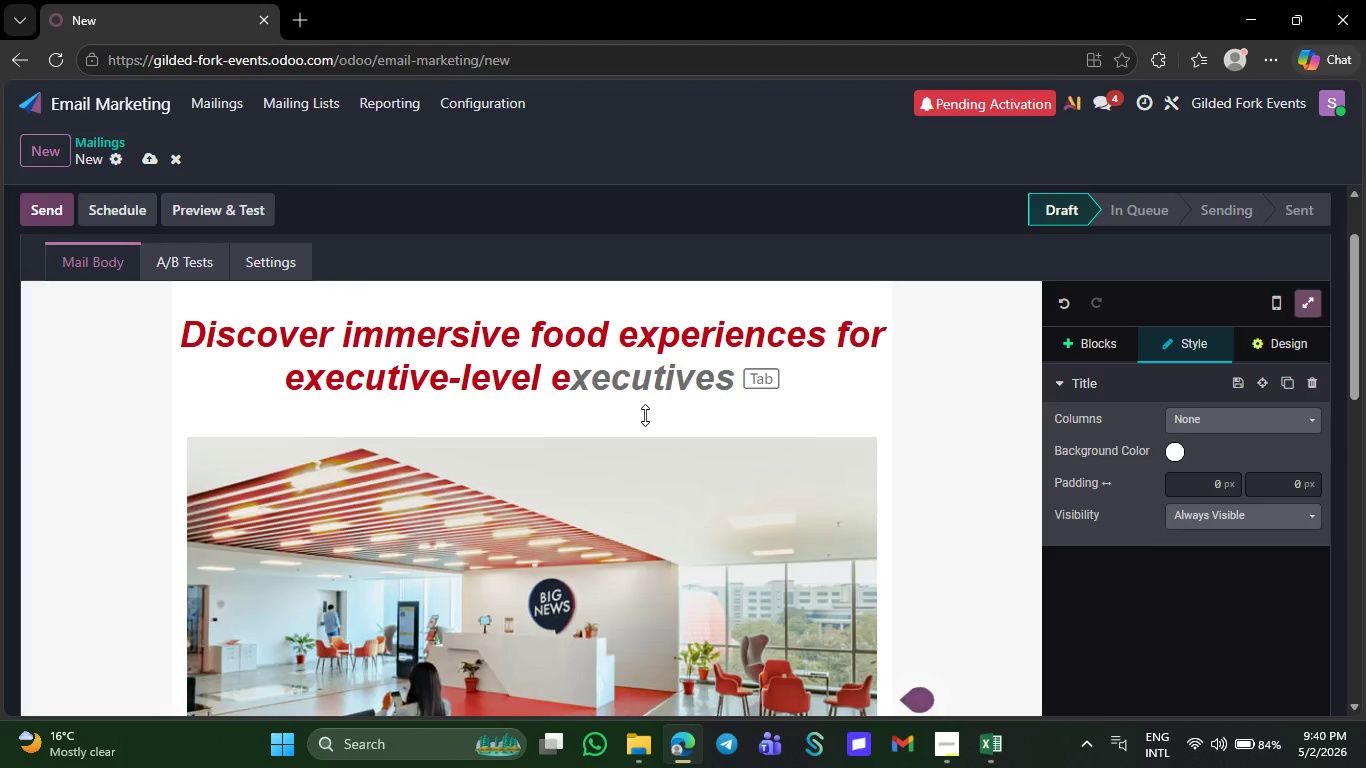 
wait(8.12)
 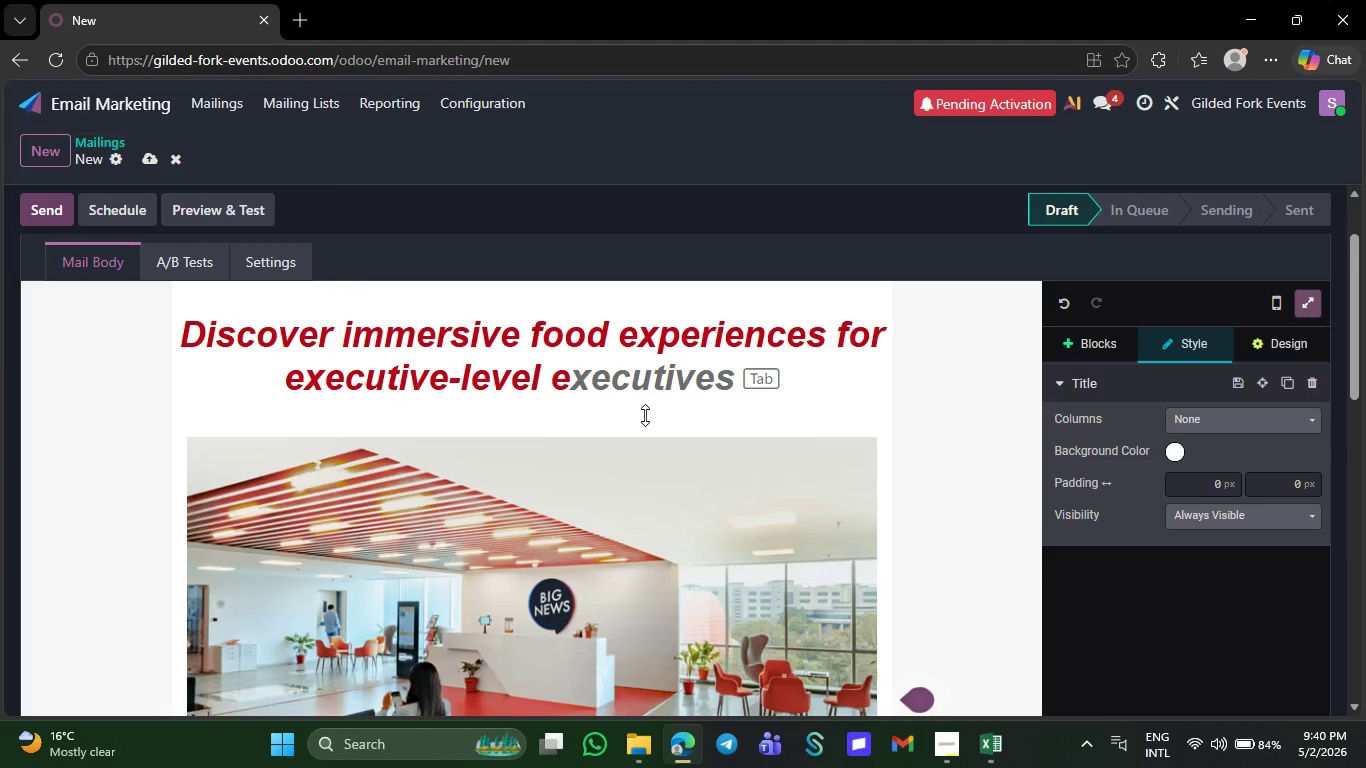 
type(vents )
 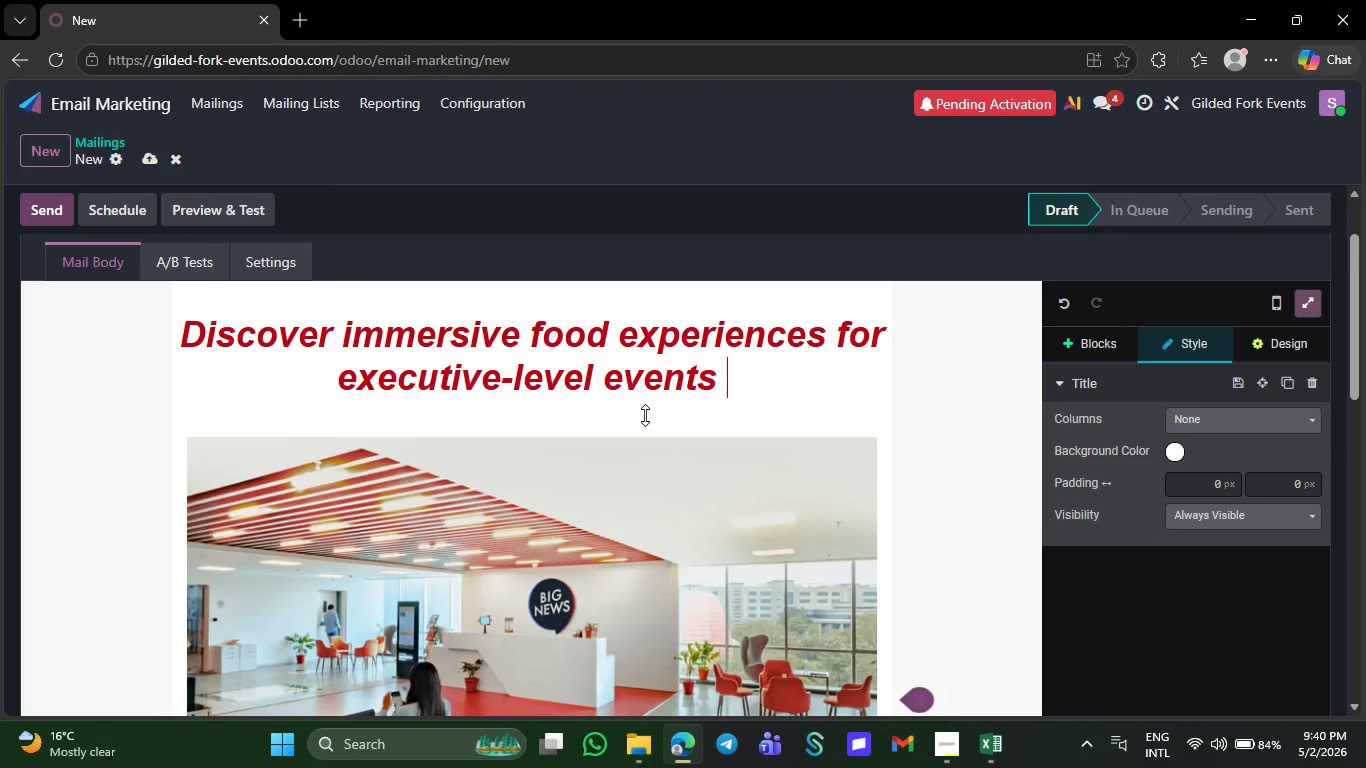 
wait(8.58)
 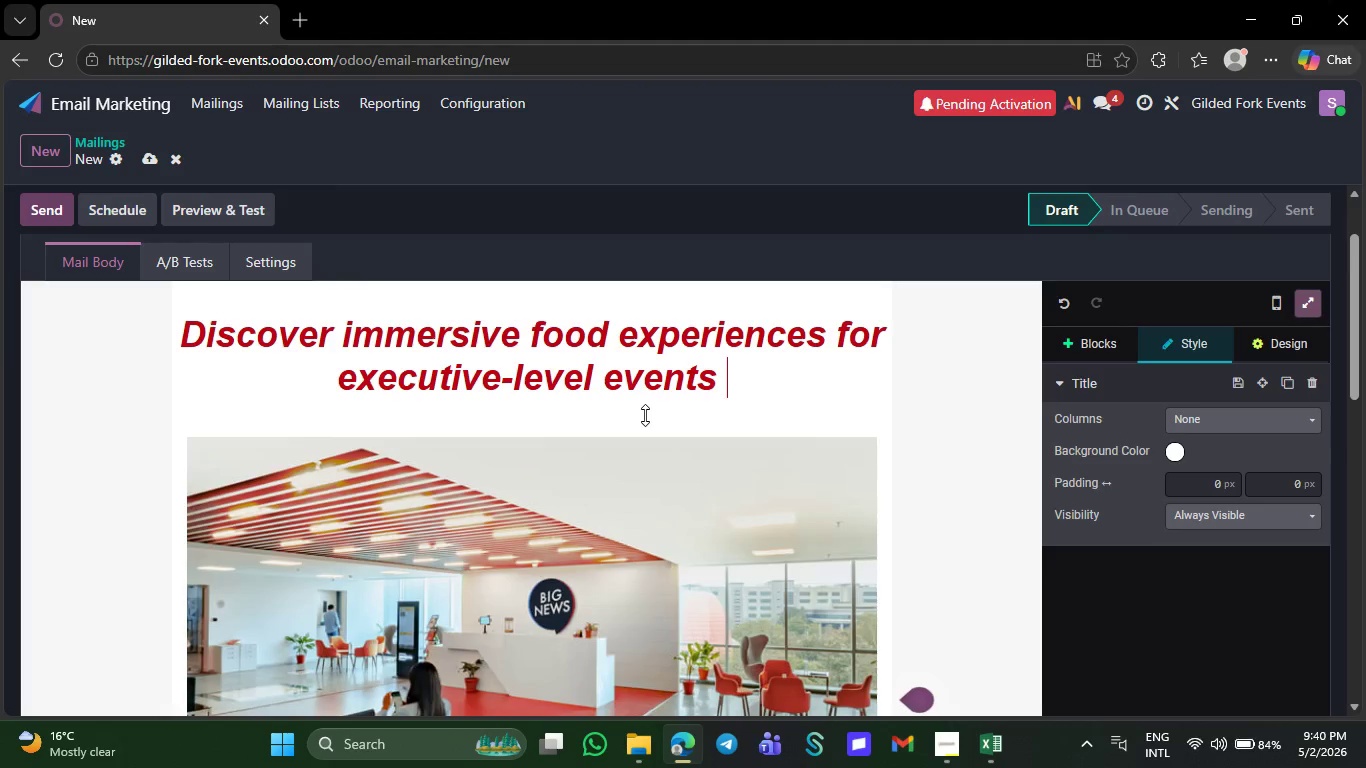 
key(Backspace)
 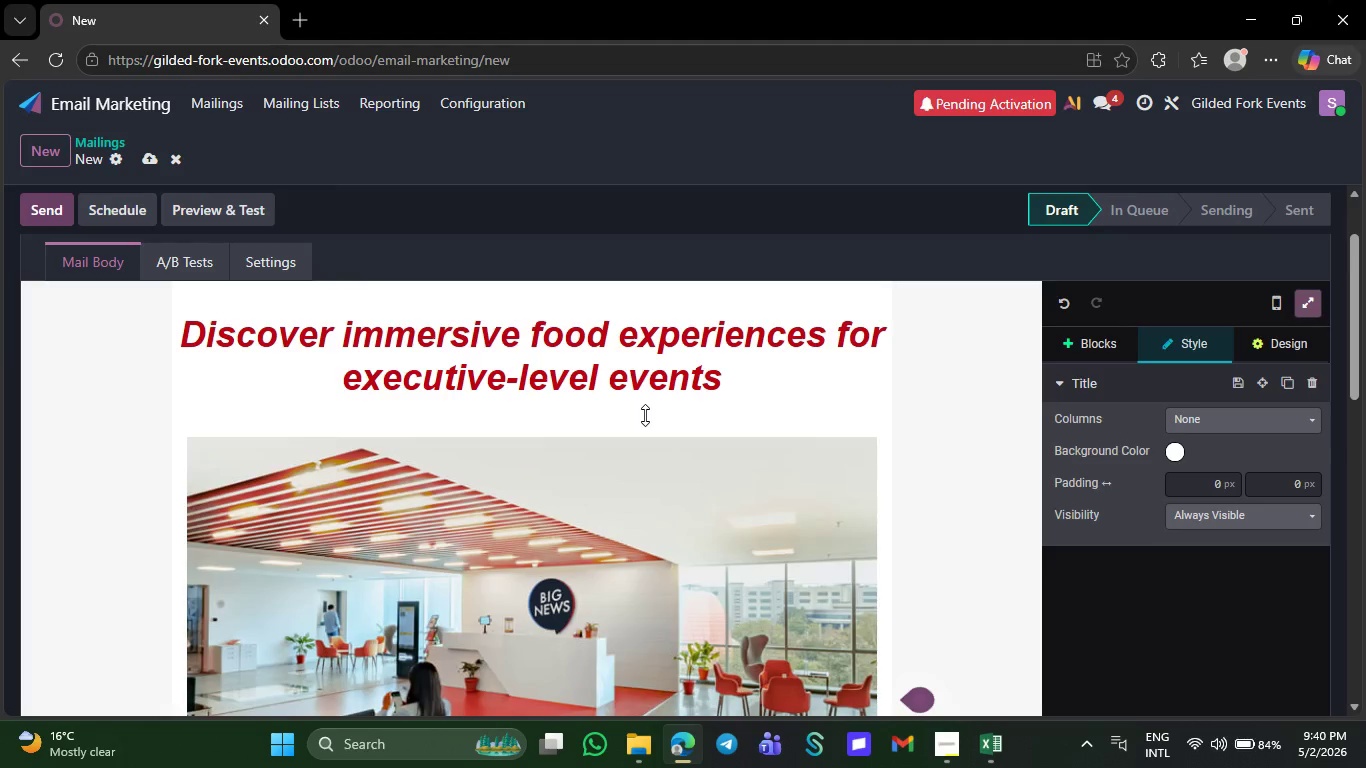 
key(Period)
 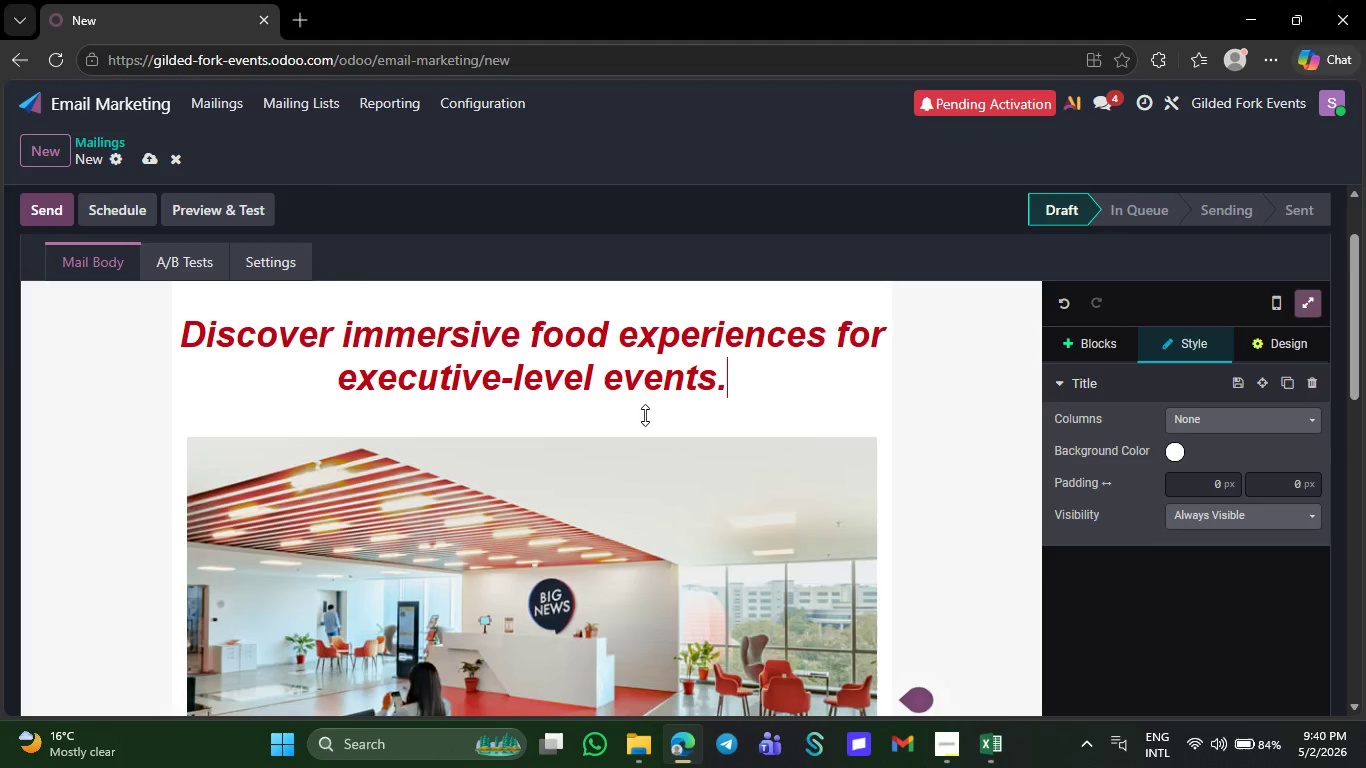 
key(Space)
 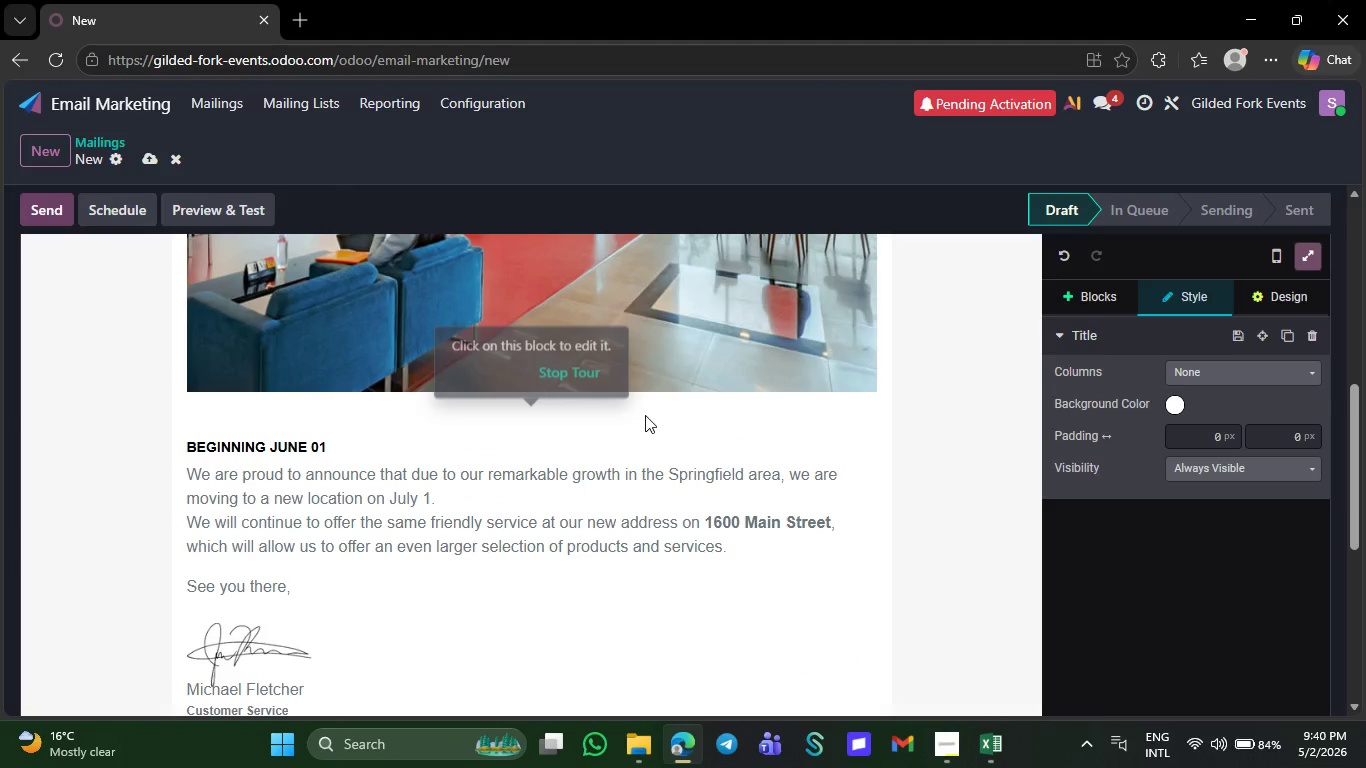 
left_click([320, 579])
 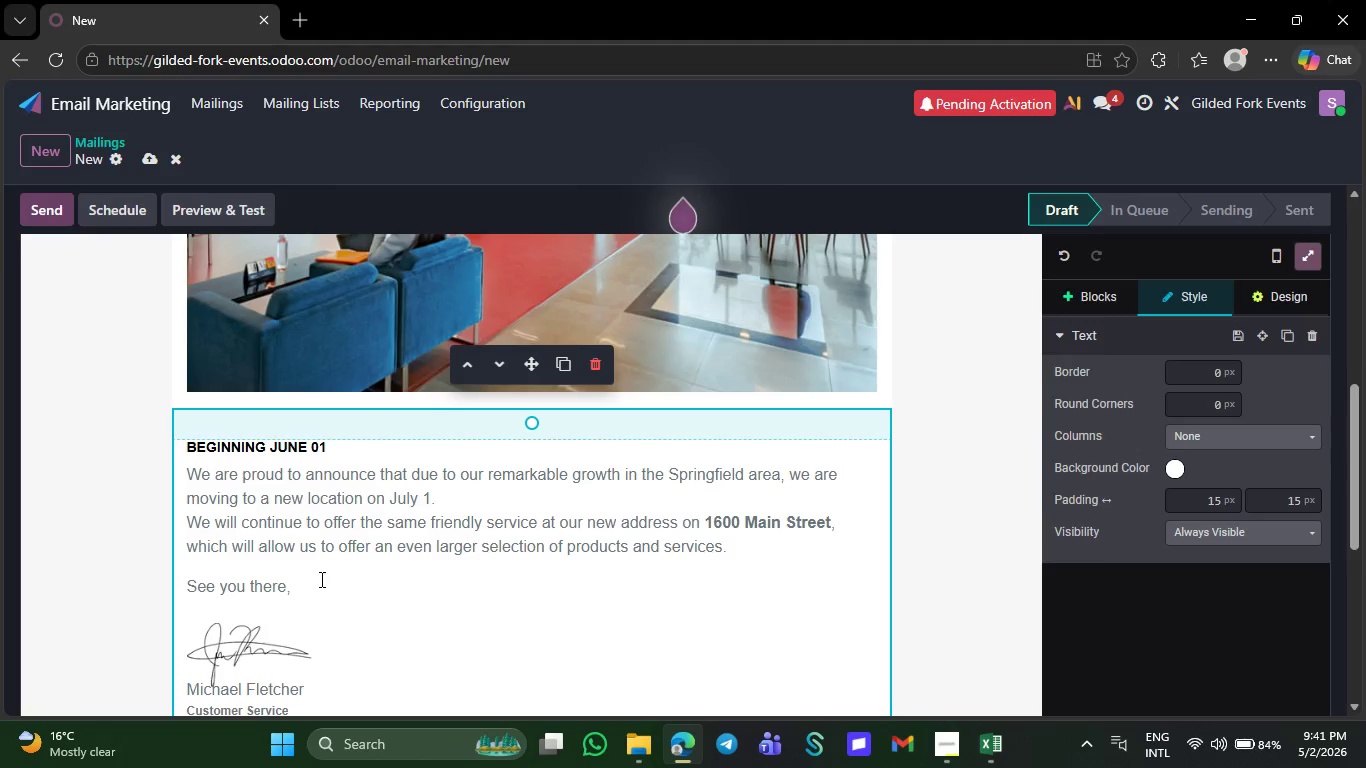 
key(Backspace)
 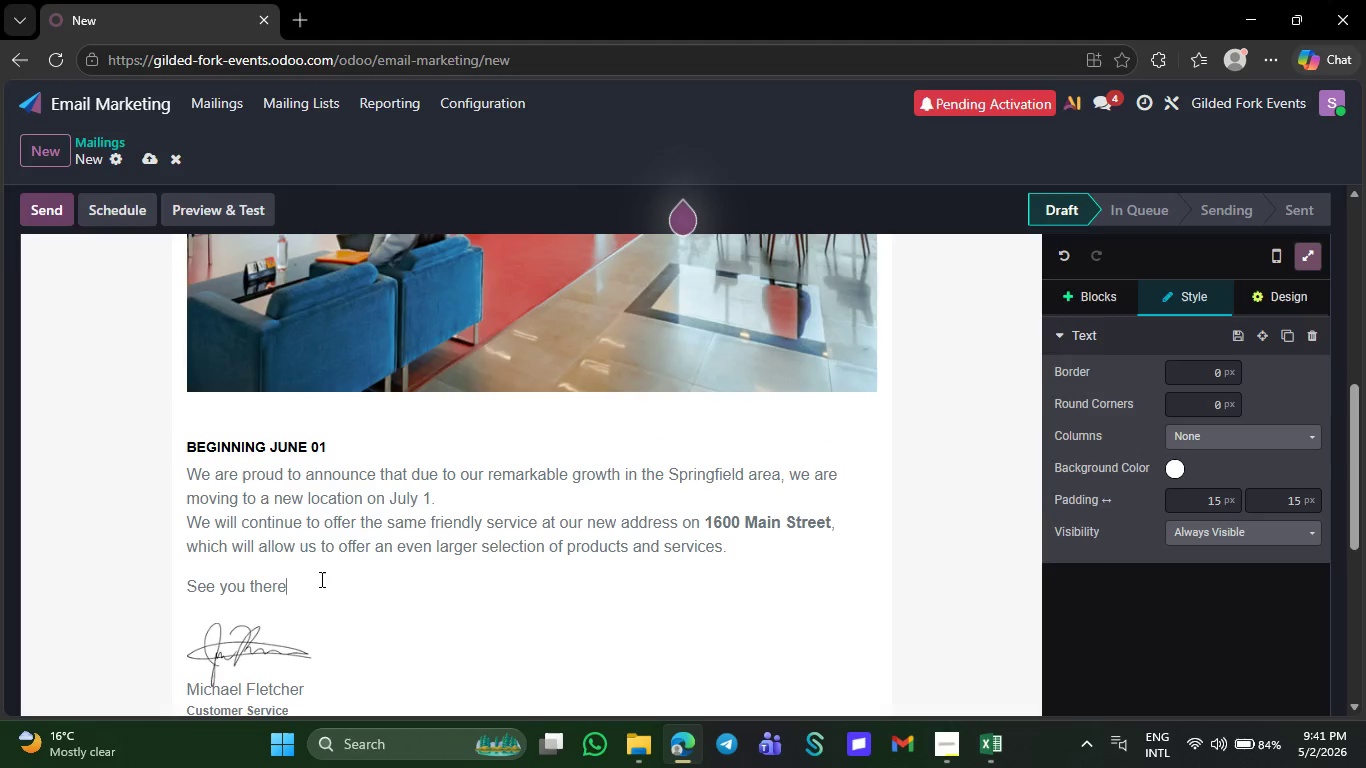 
key(Backspace)
 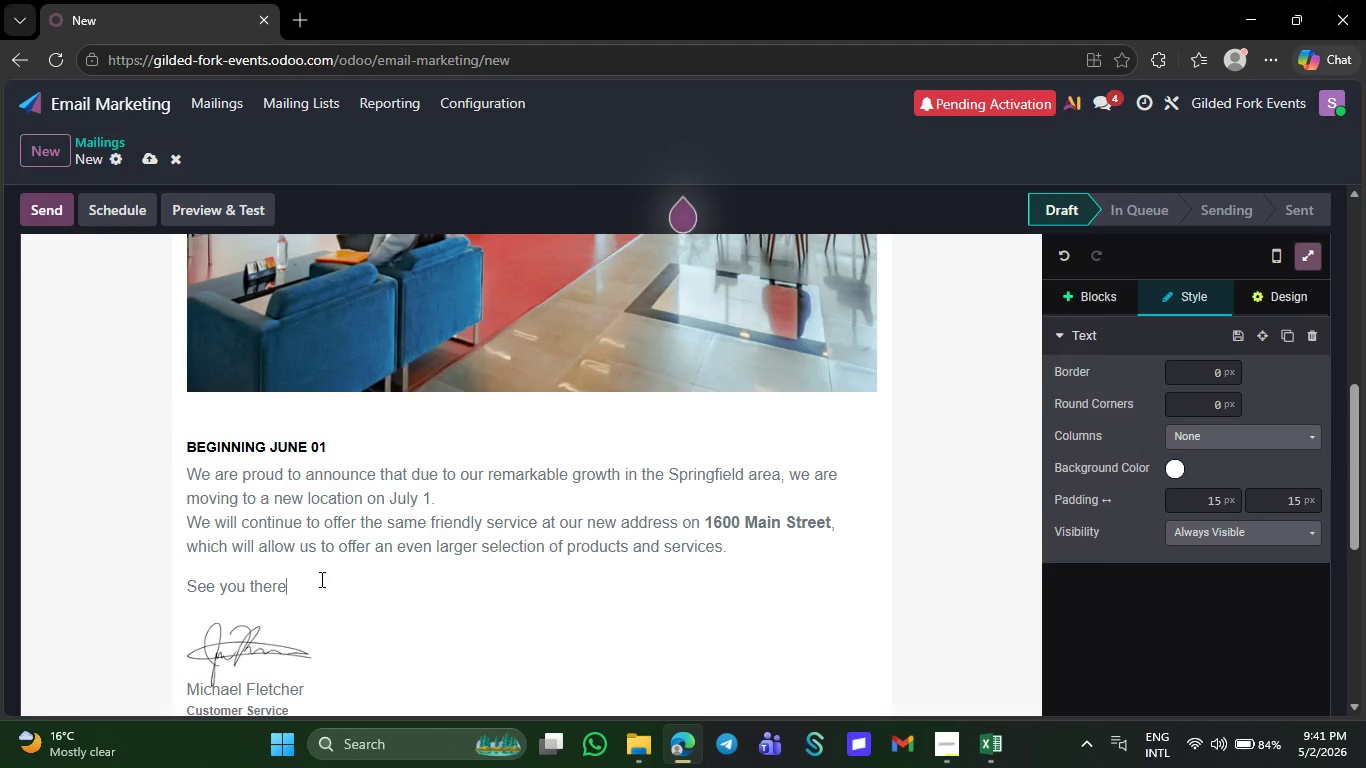 
key(Backspace)
 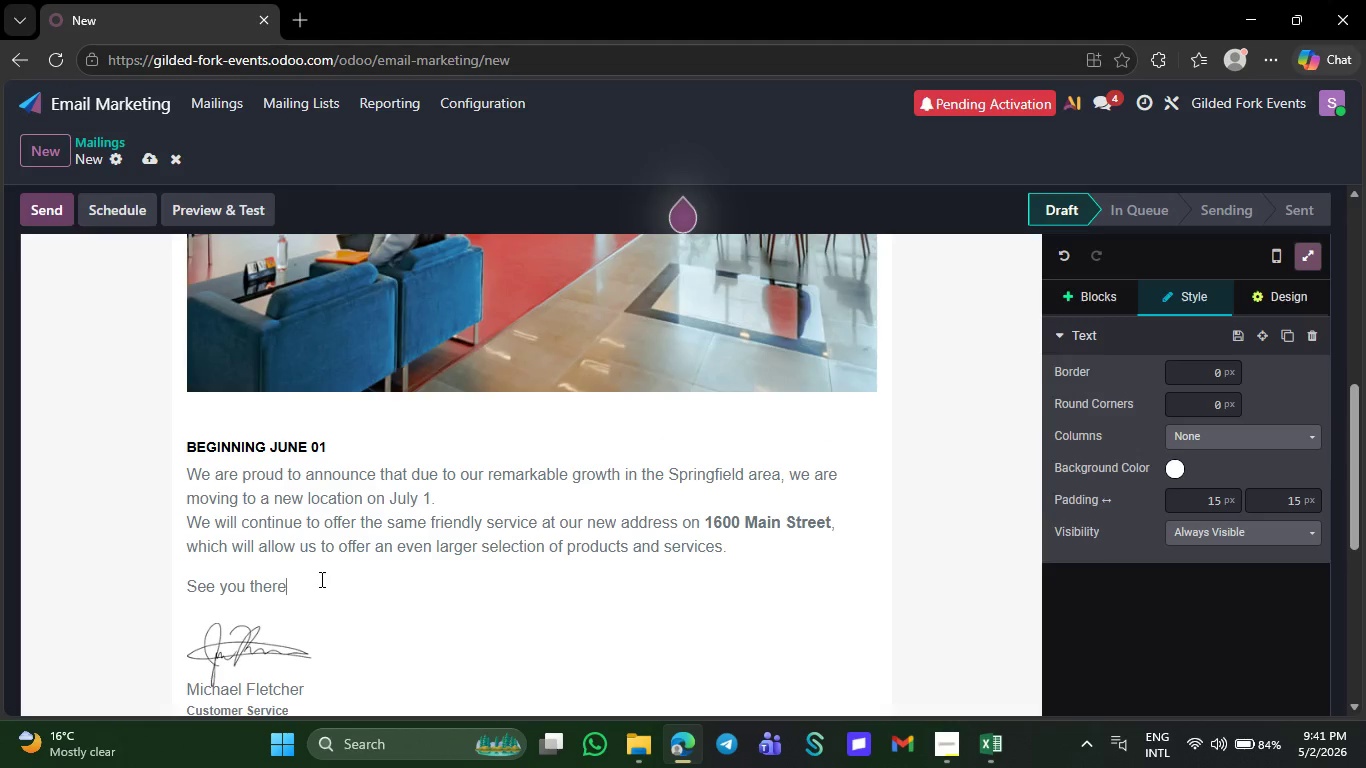 
key(Backspace)
 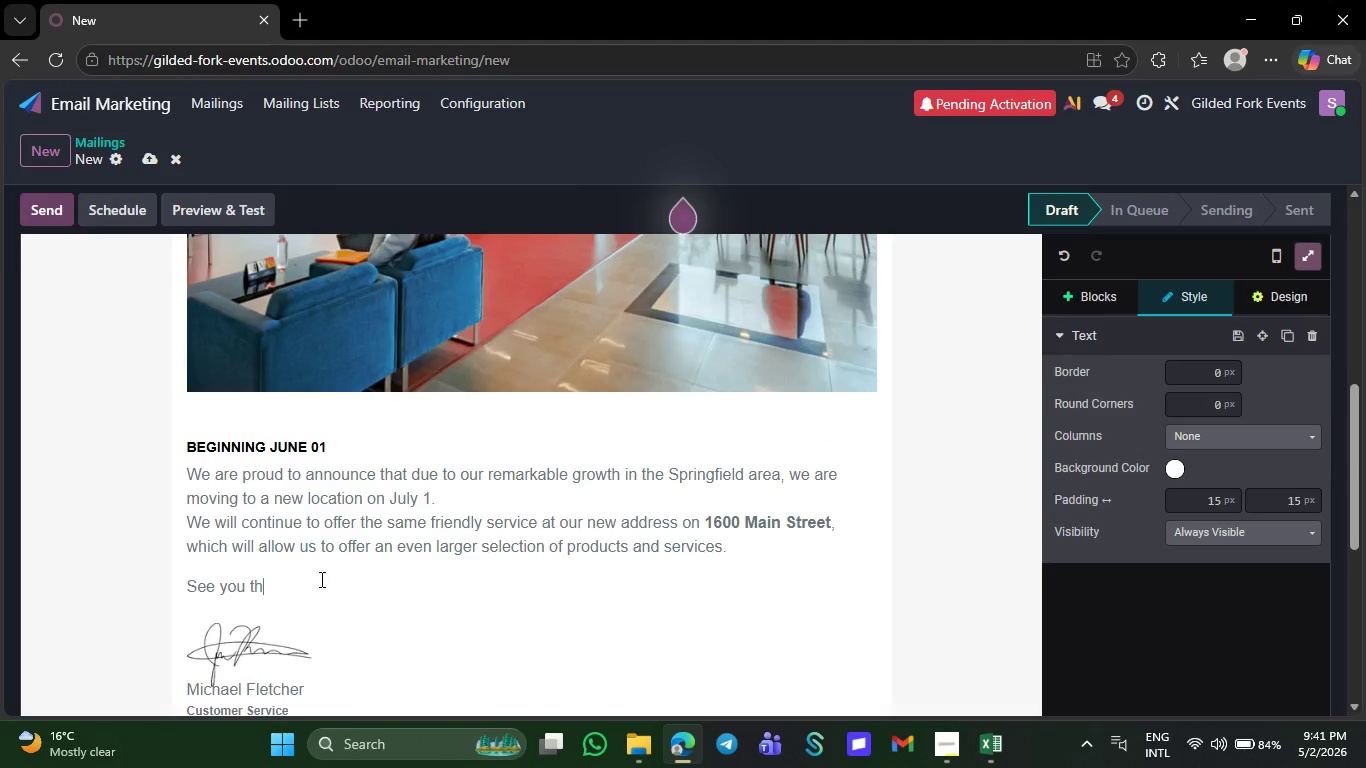 
key(Backspace)
 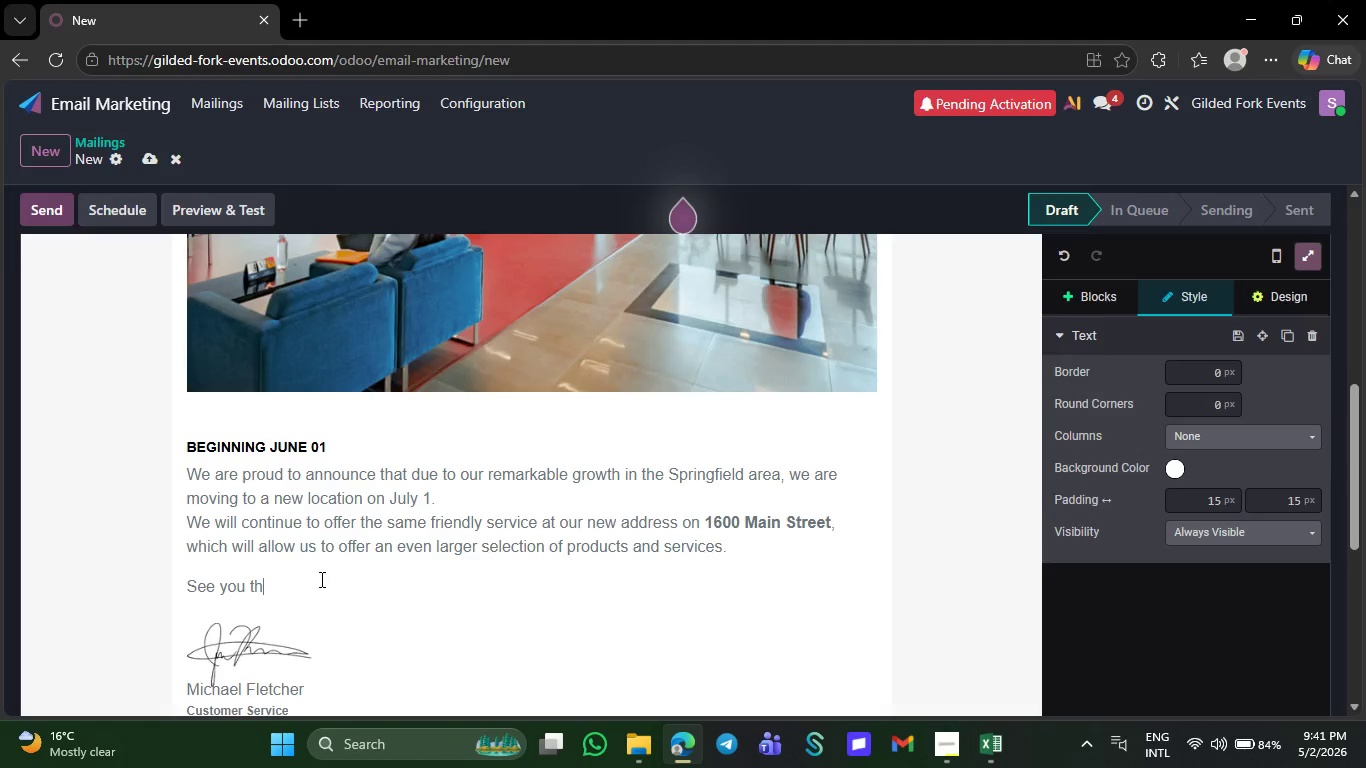 
key(Backspace)
 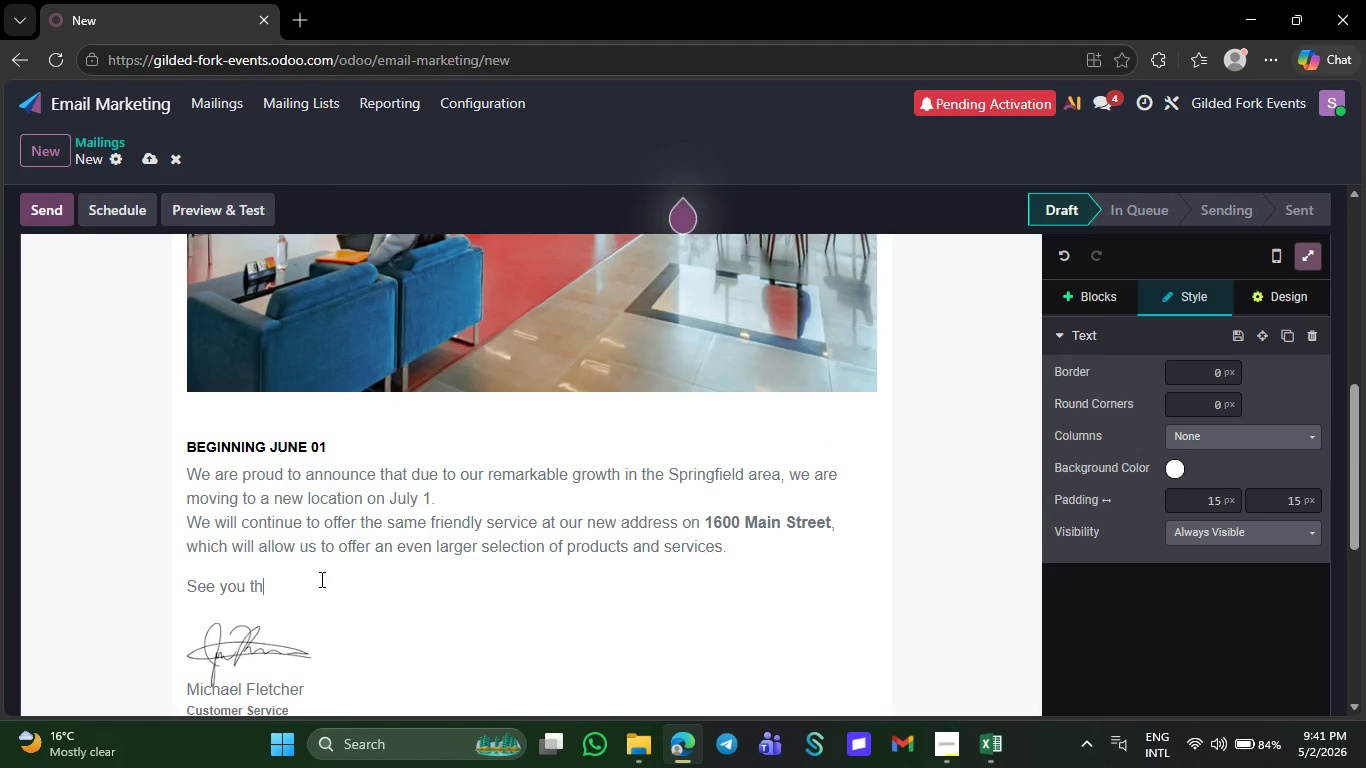 
key(Backspace)
 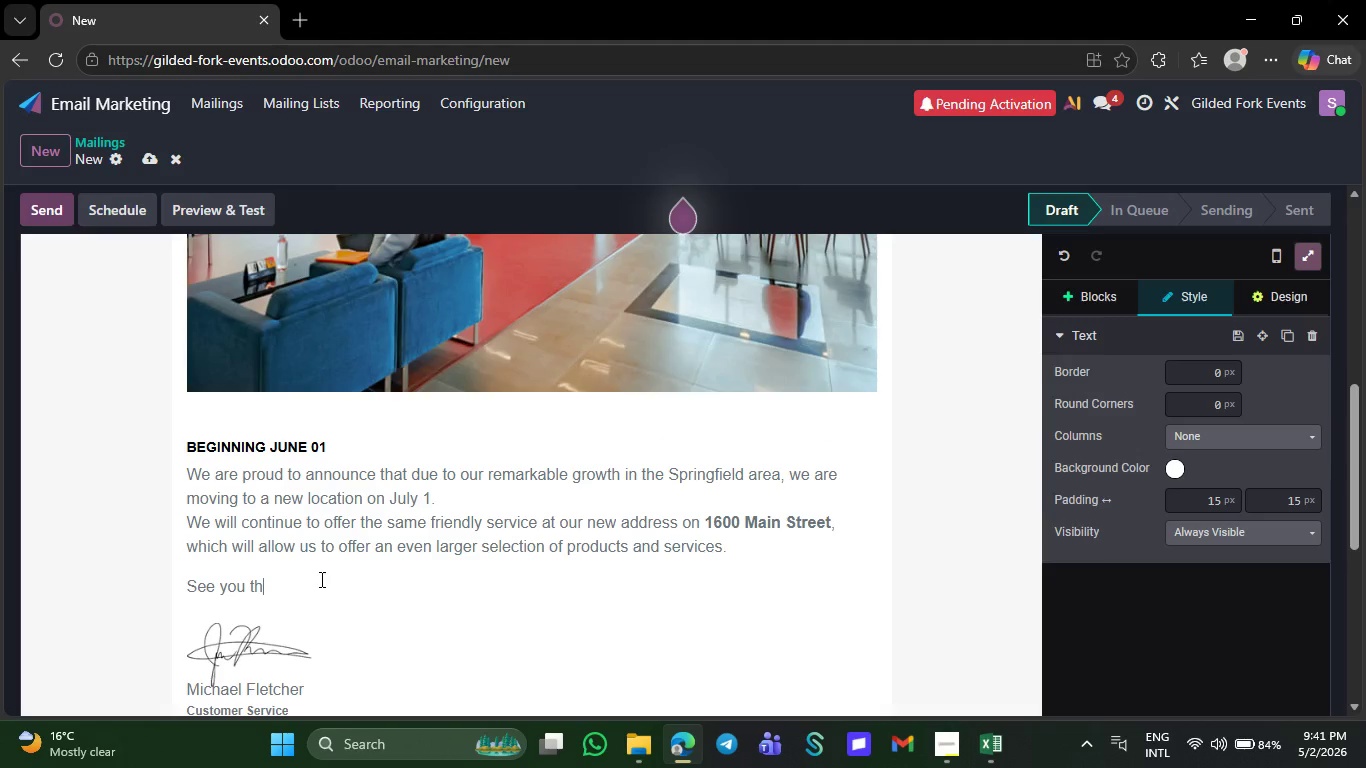 
key(Backspace)
 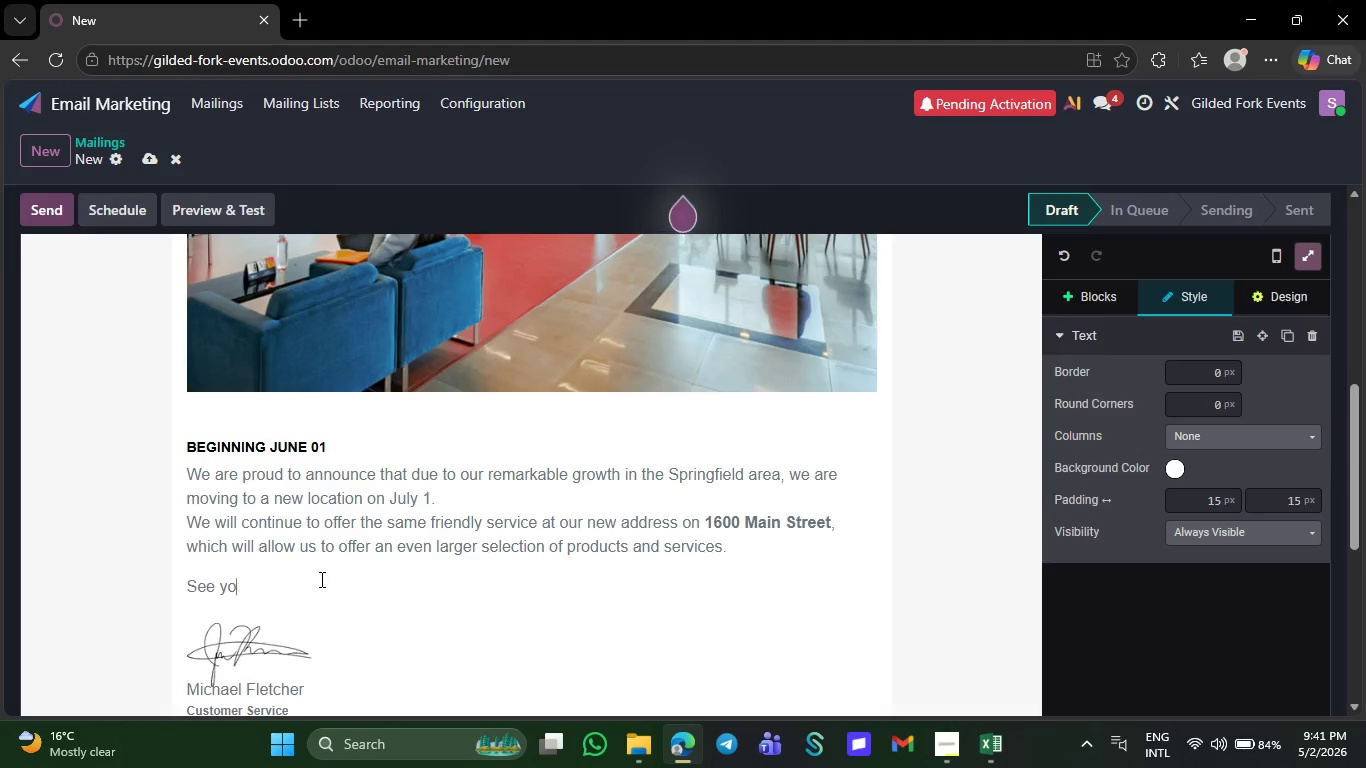 
key(Backspace)
 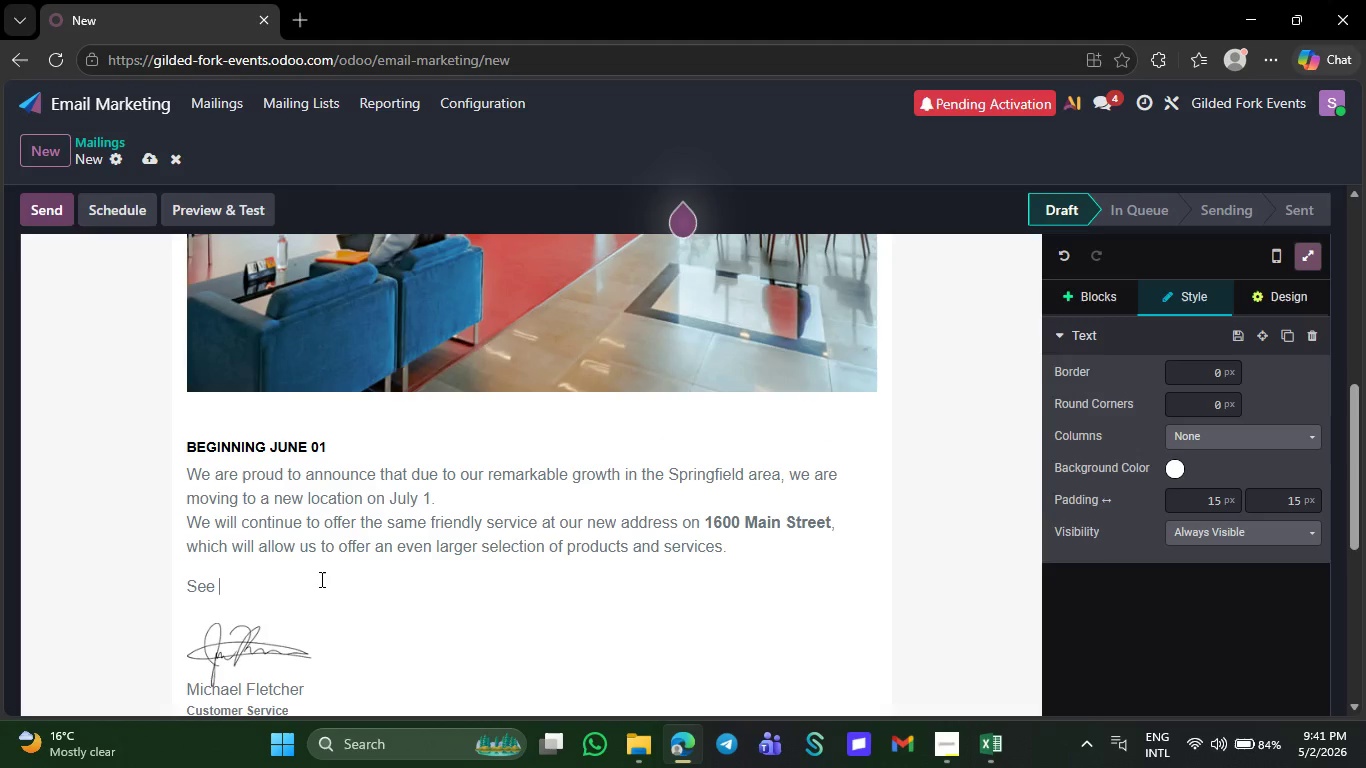 
key(Backspace)
 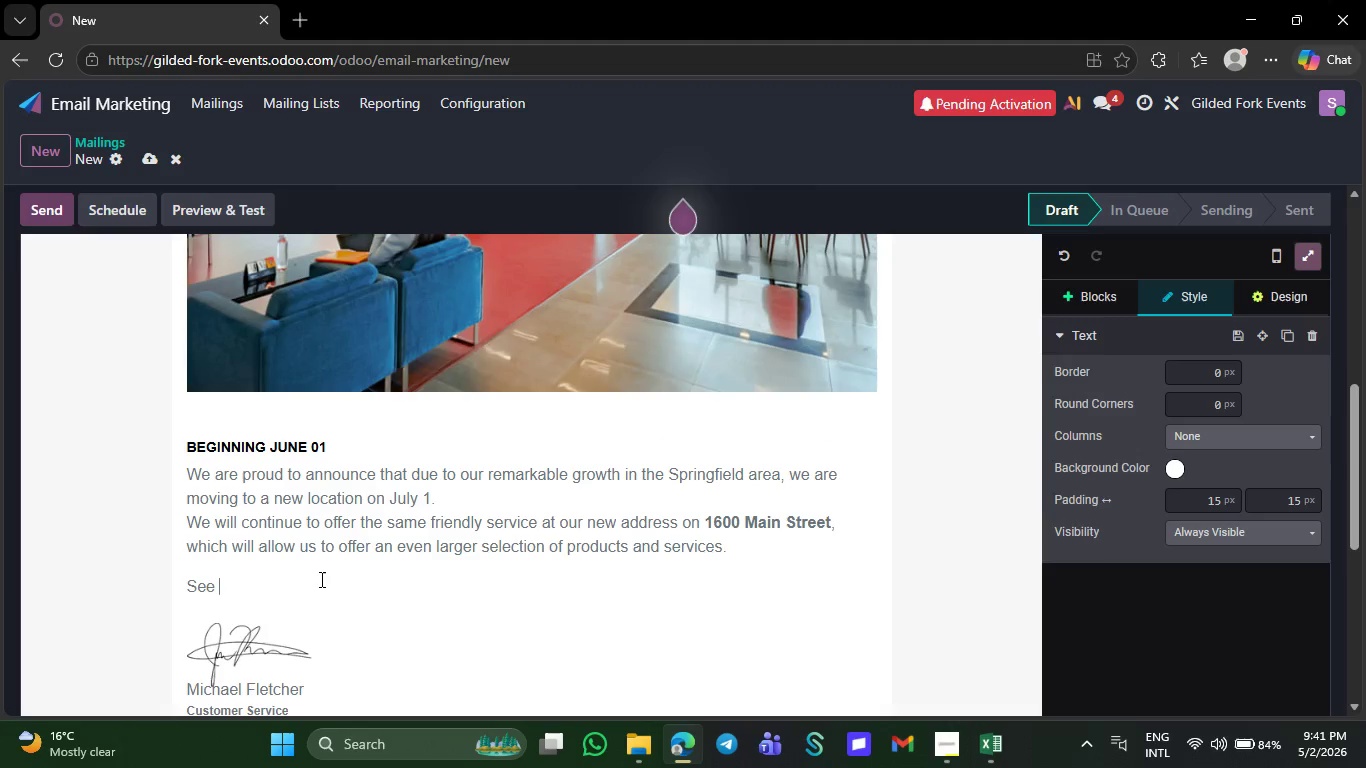 
key(Backspace)
 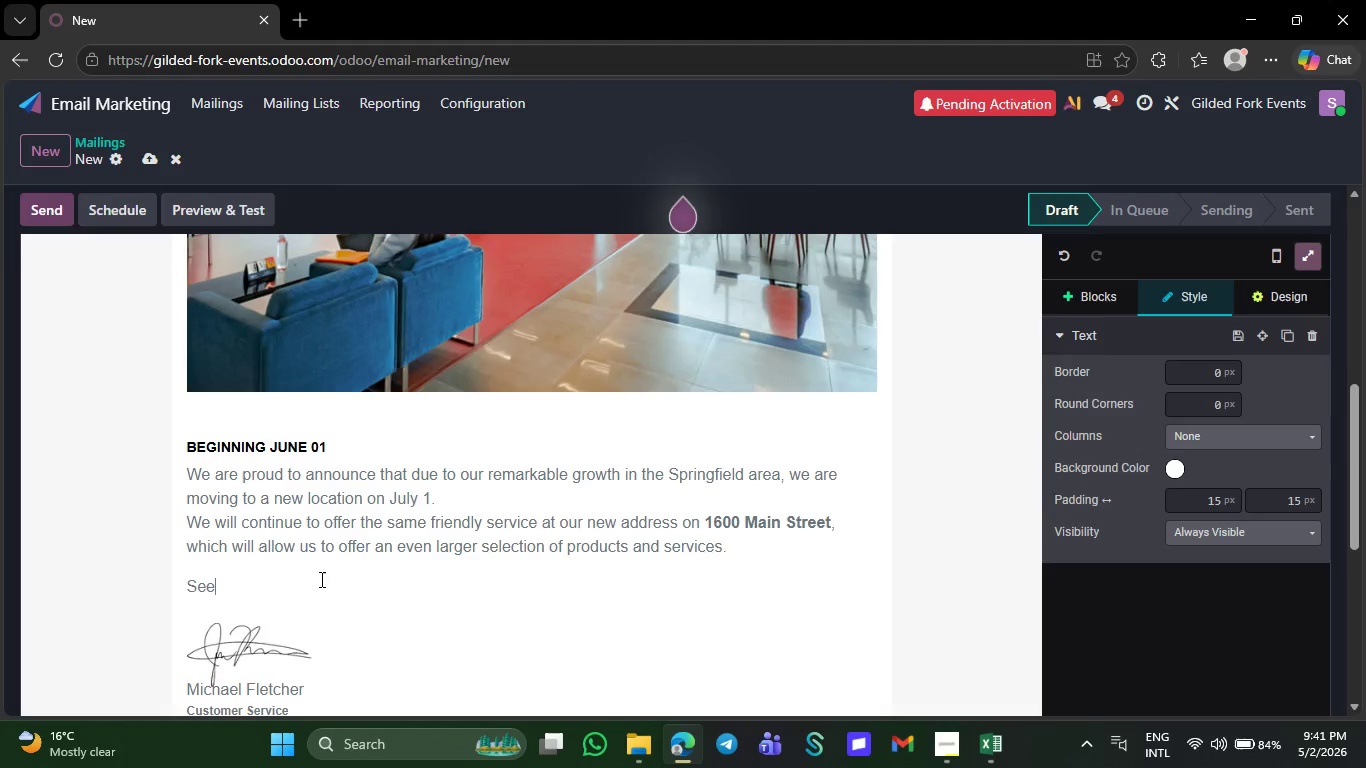 
key(Backspace)
 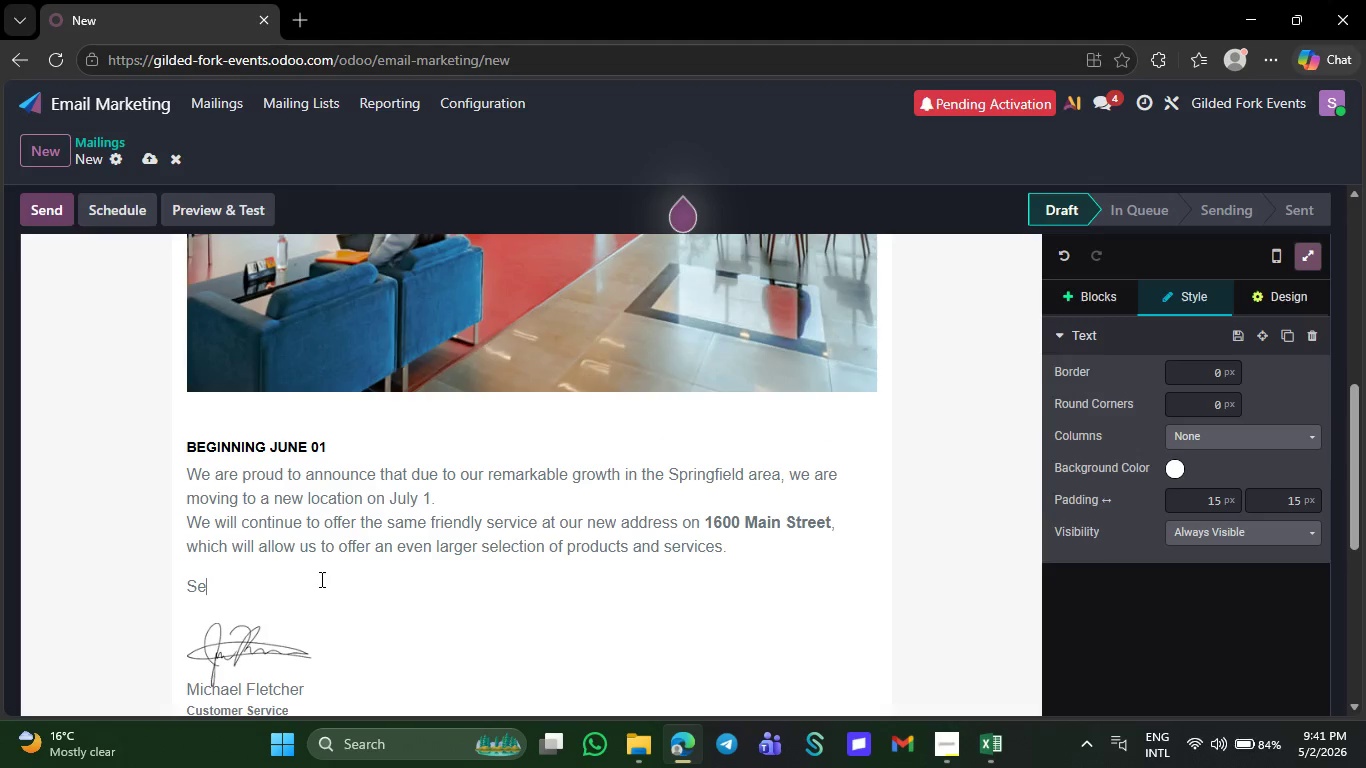 
key(Backspace)
 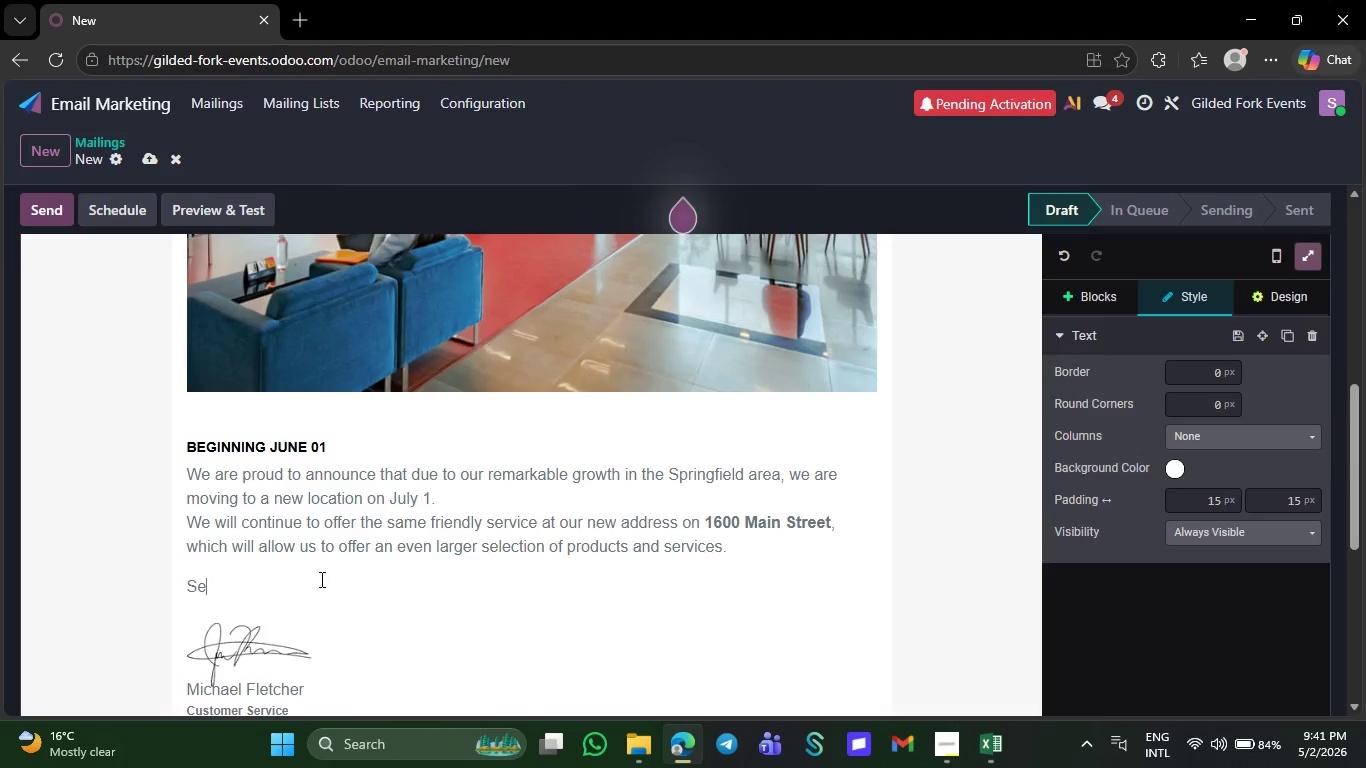 
key(Backspace)
 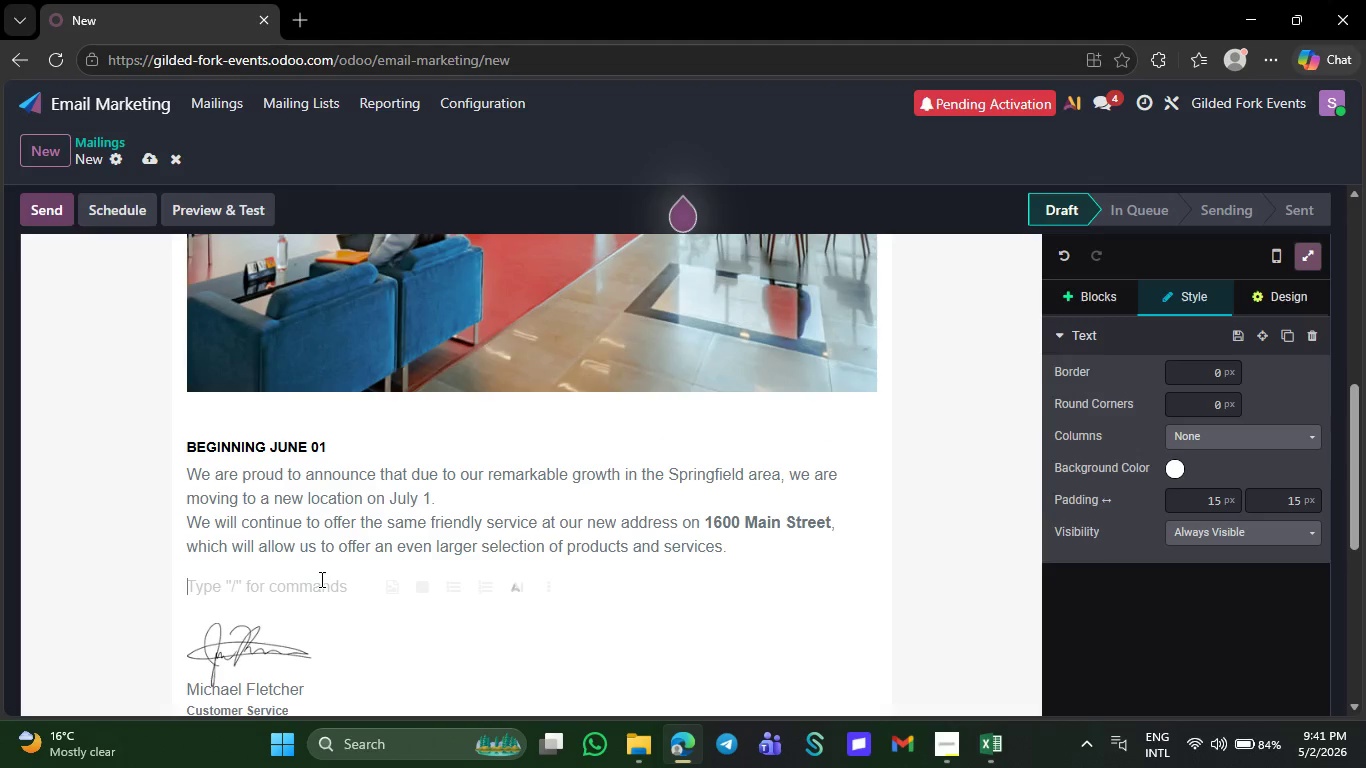 
key(Backspace)
 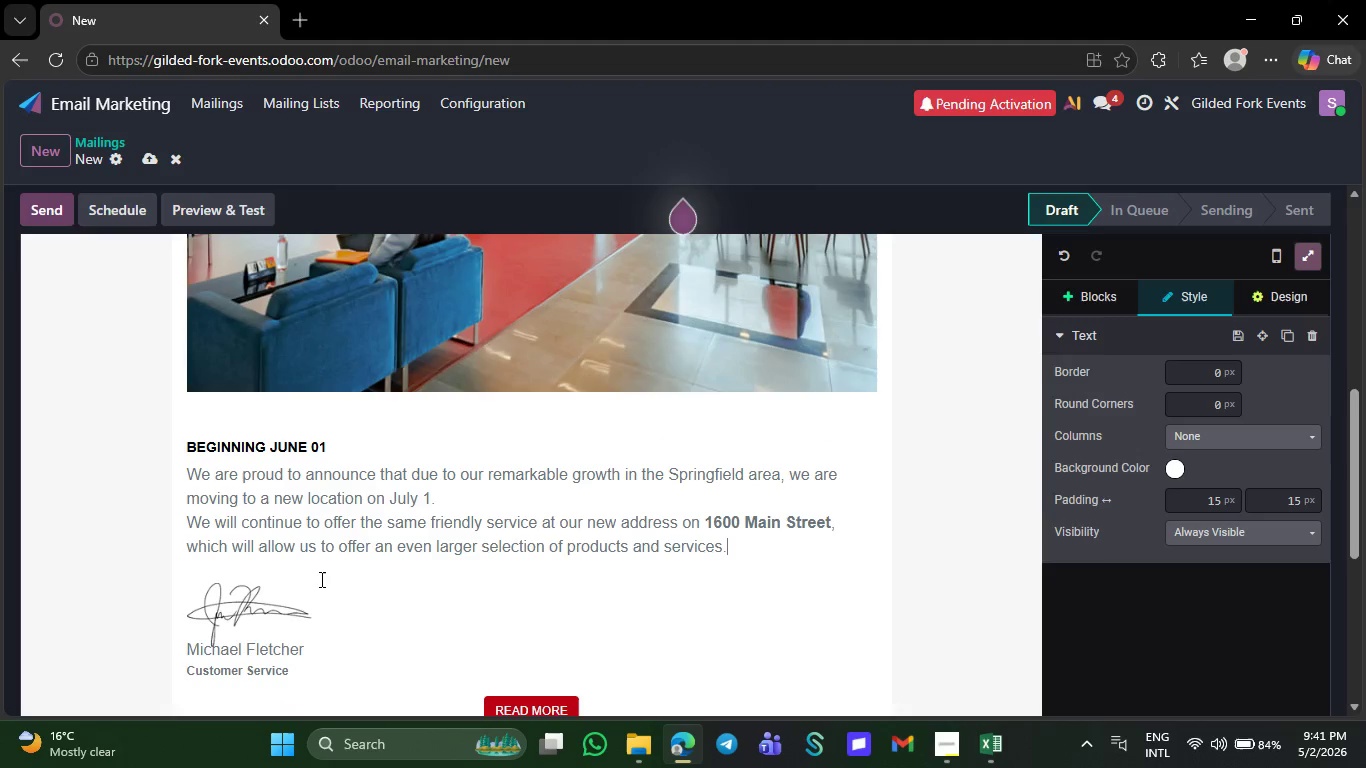 
key(Backspace)
 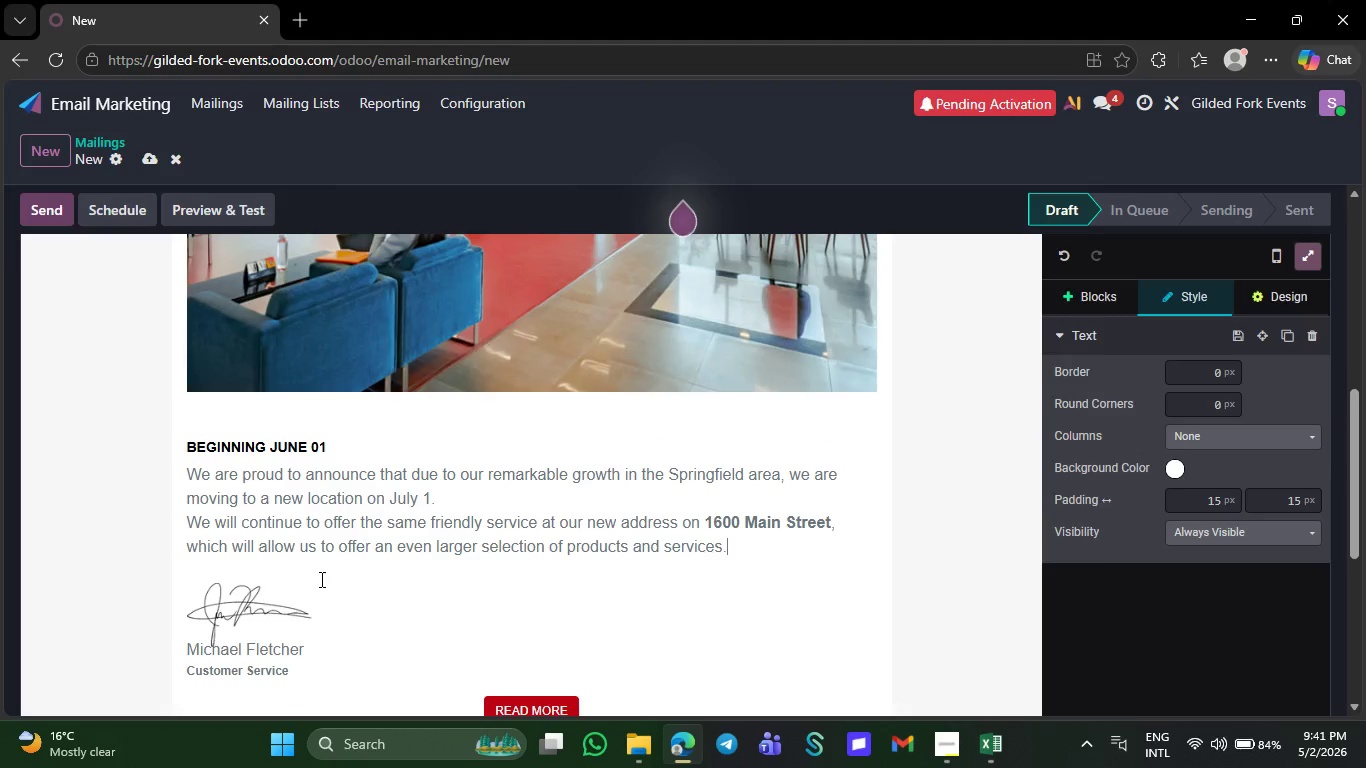 
key(Backspace)
 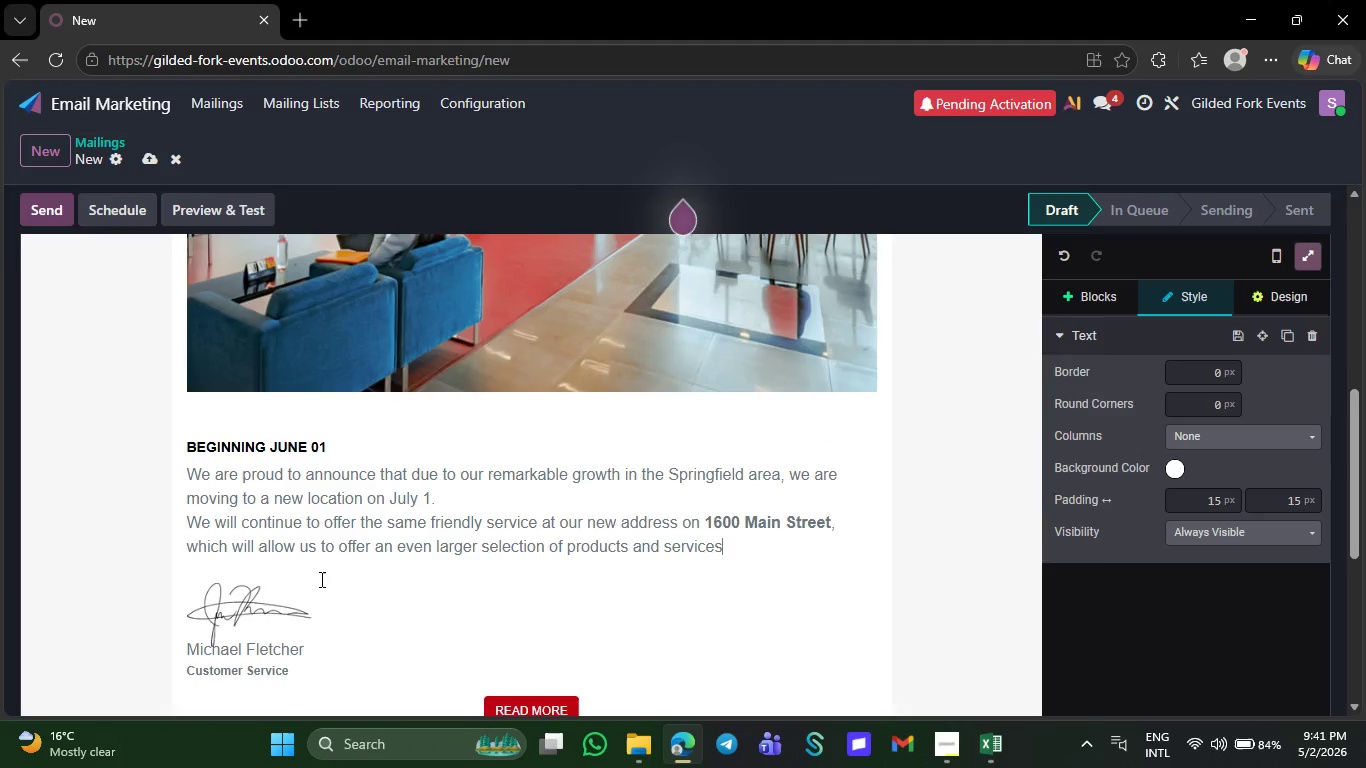 
key(Backspace)
 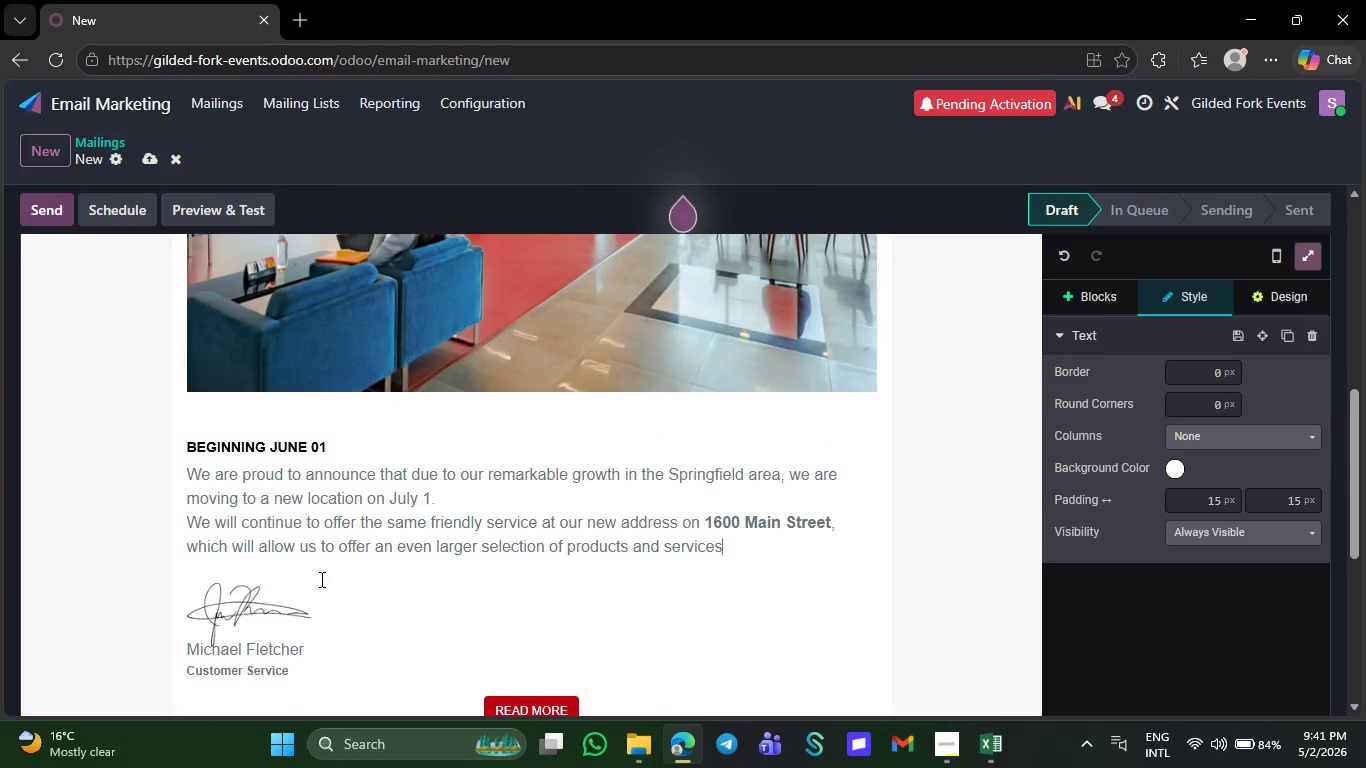 
key(Backspace)
 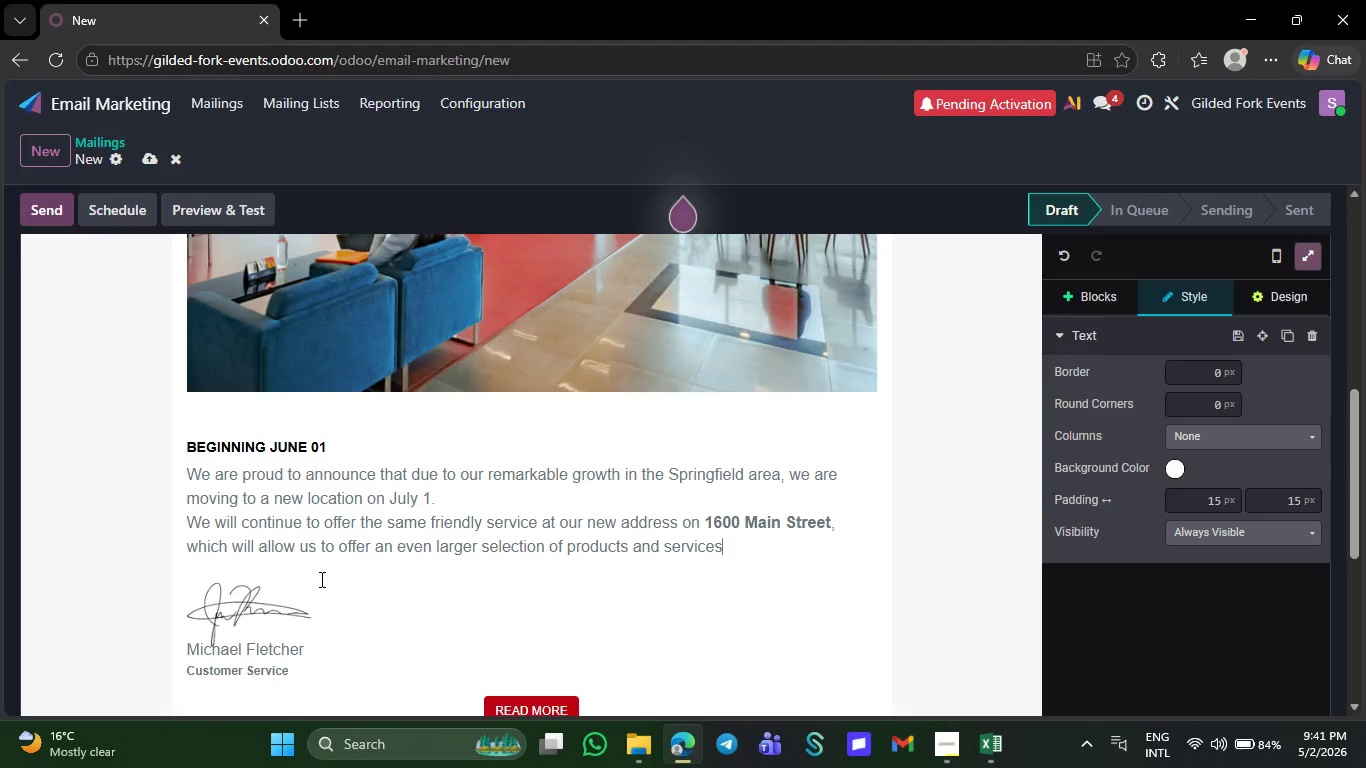 
key(Backspace)
 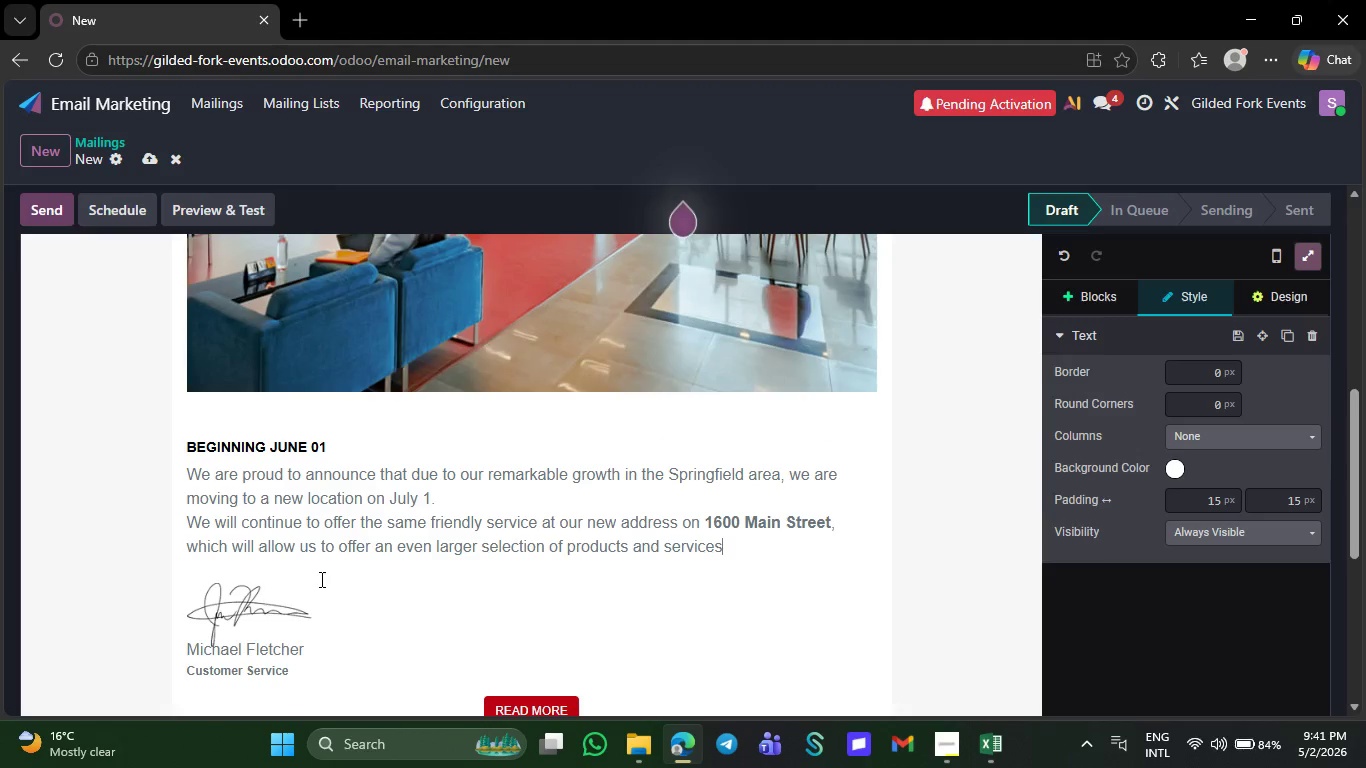 
key(Backspace)
 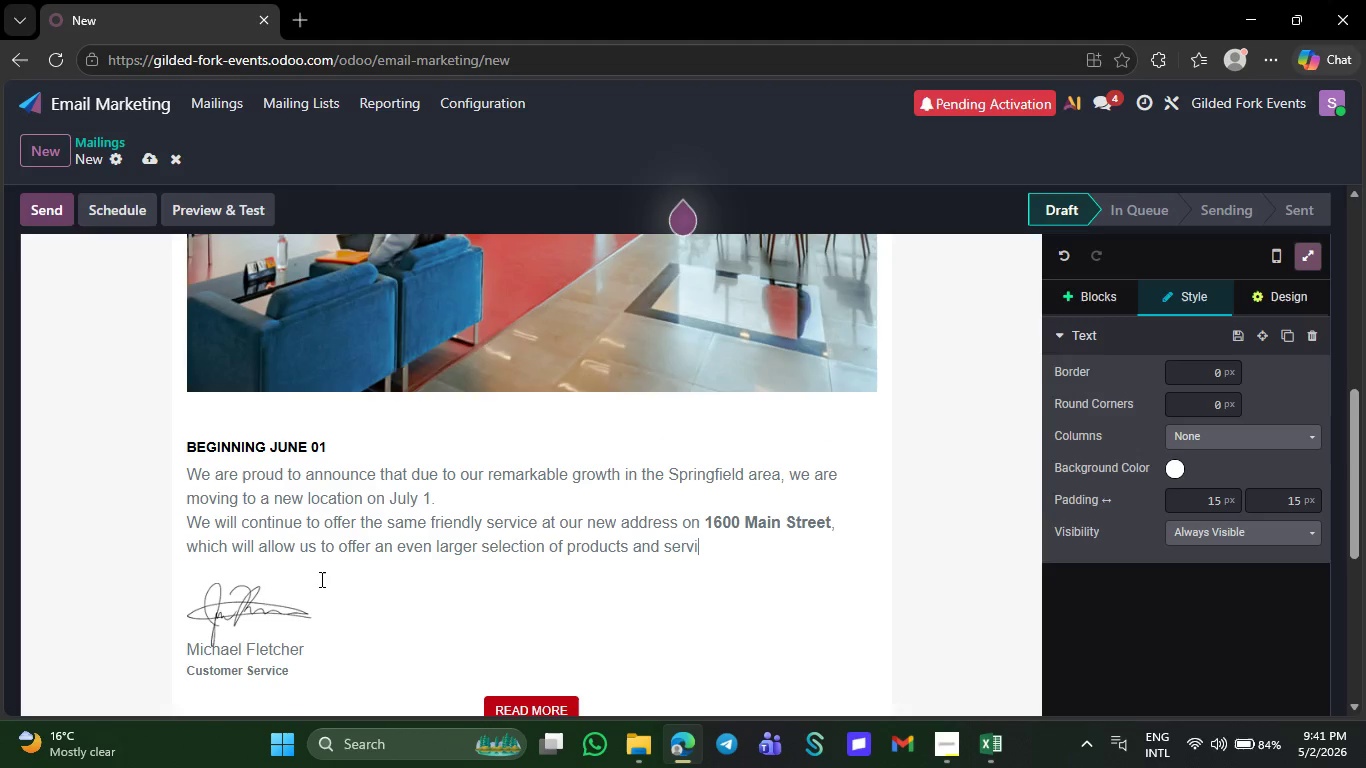 
key(Backspace)
 